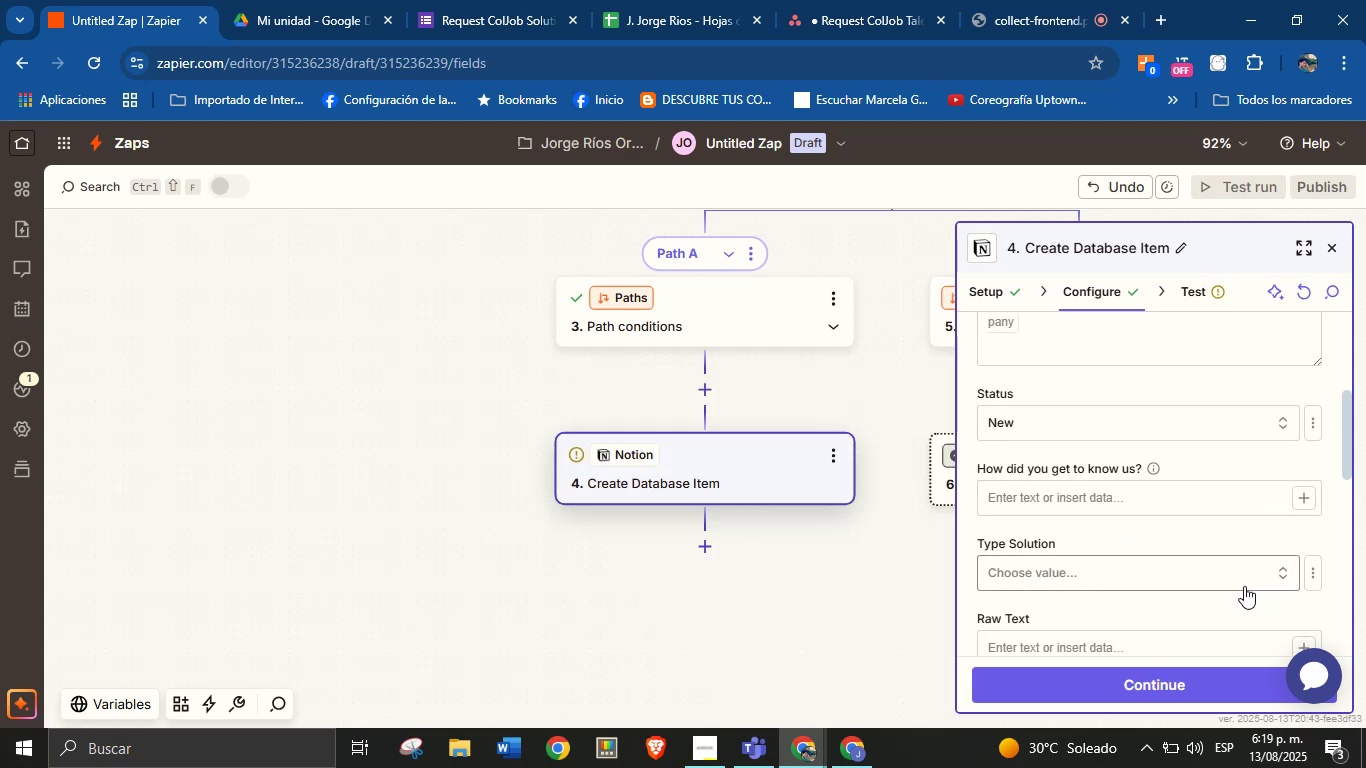 
scroll: coordinate [1229, 580], scroll_direction: up, amount: 1.0
 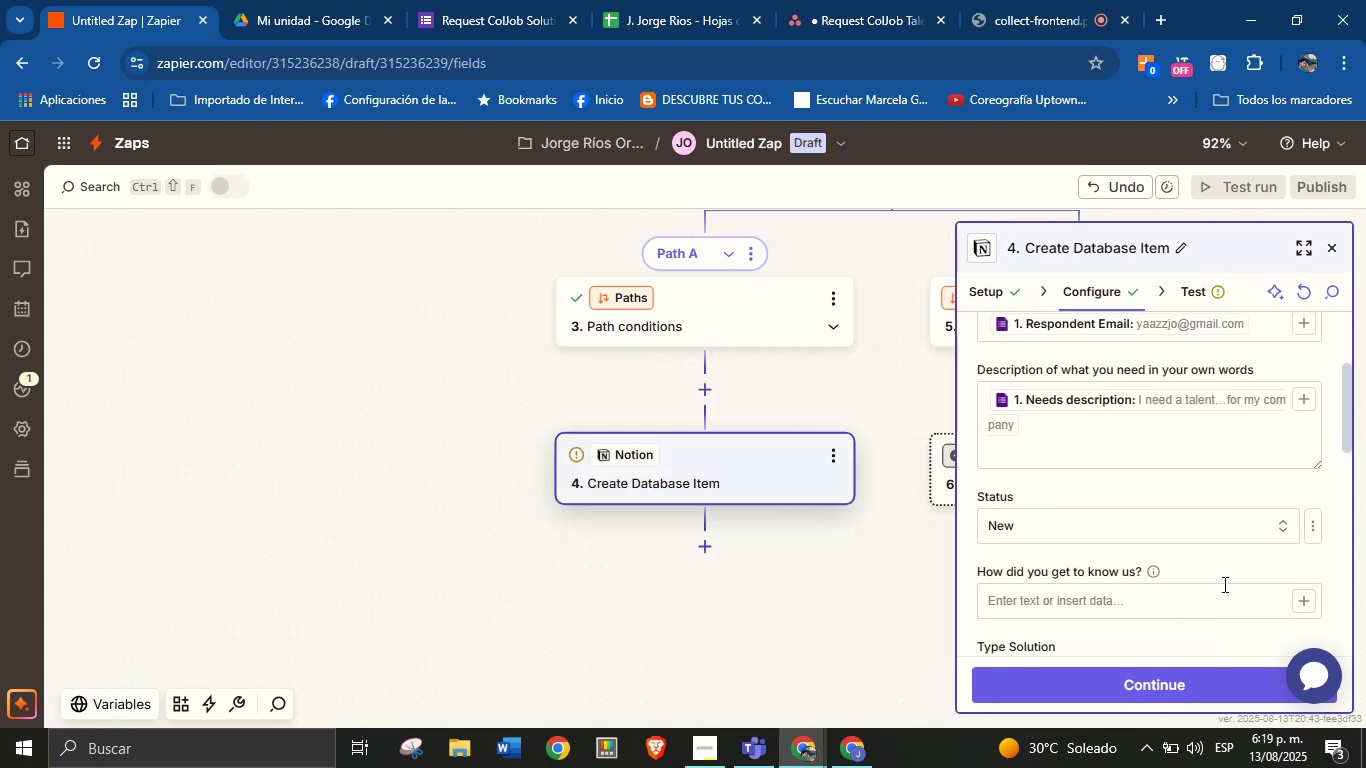 
scroll: coordinate [1206, 593], scroll_direction: down, amount: 2.0
 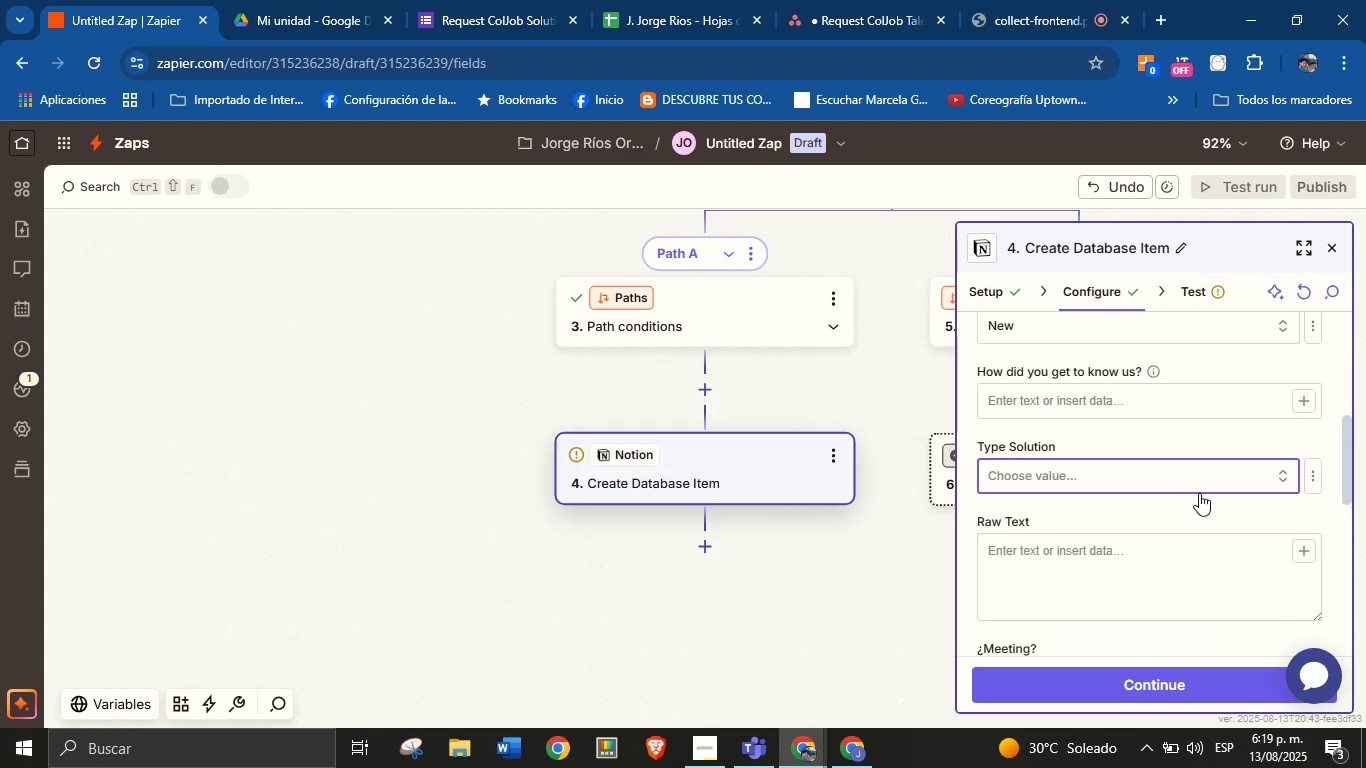 
left_click([1205, 481])
 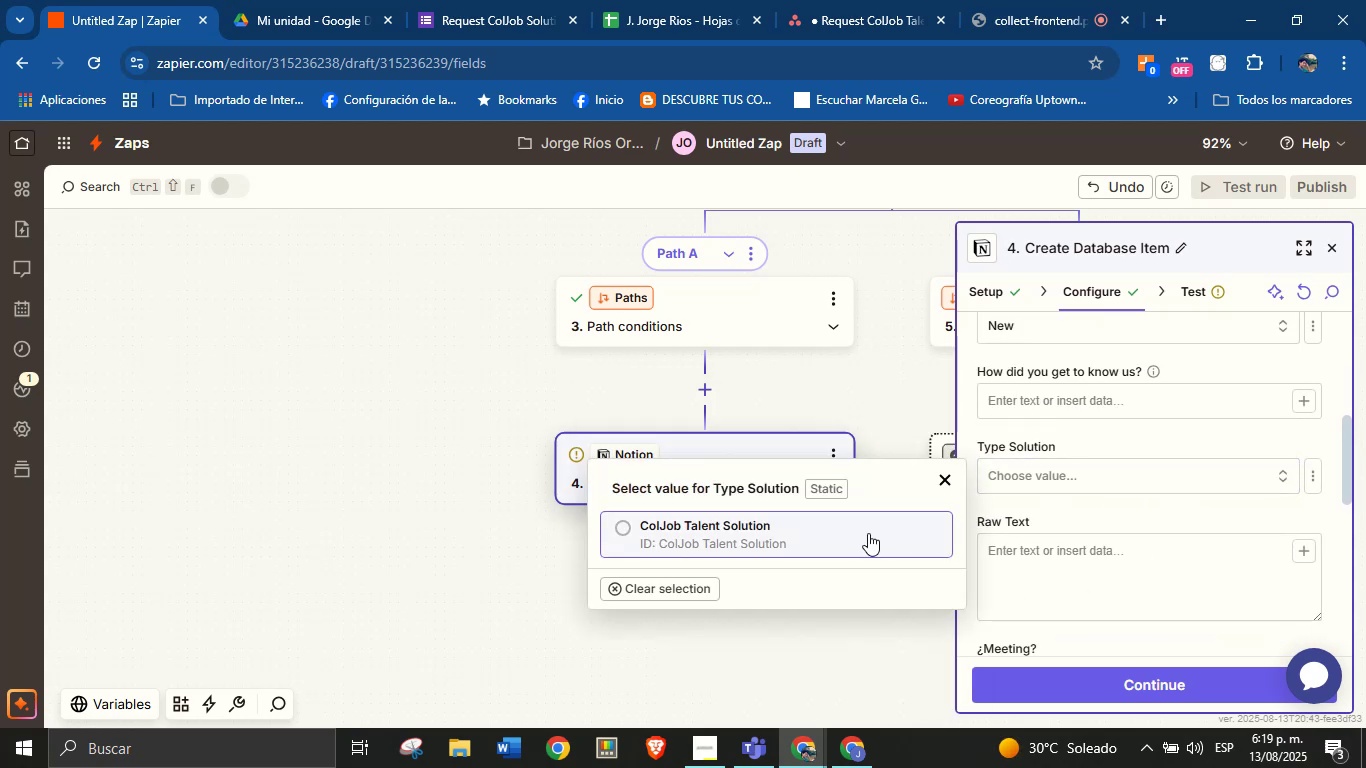 
left_click([864, 533])
 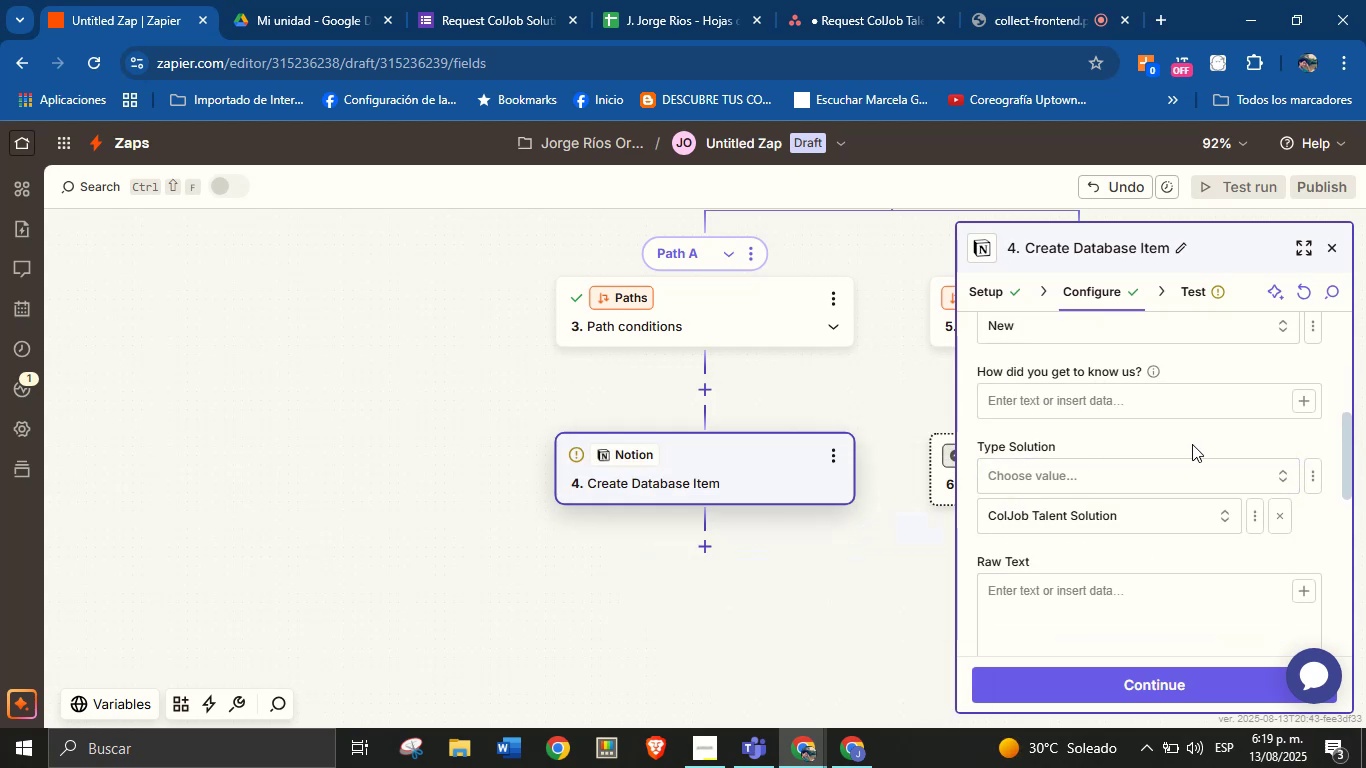 
left_click([1192, 445])
 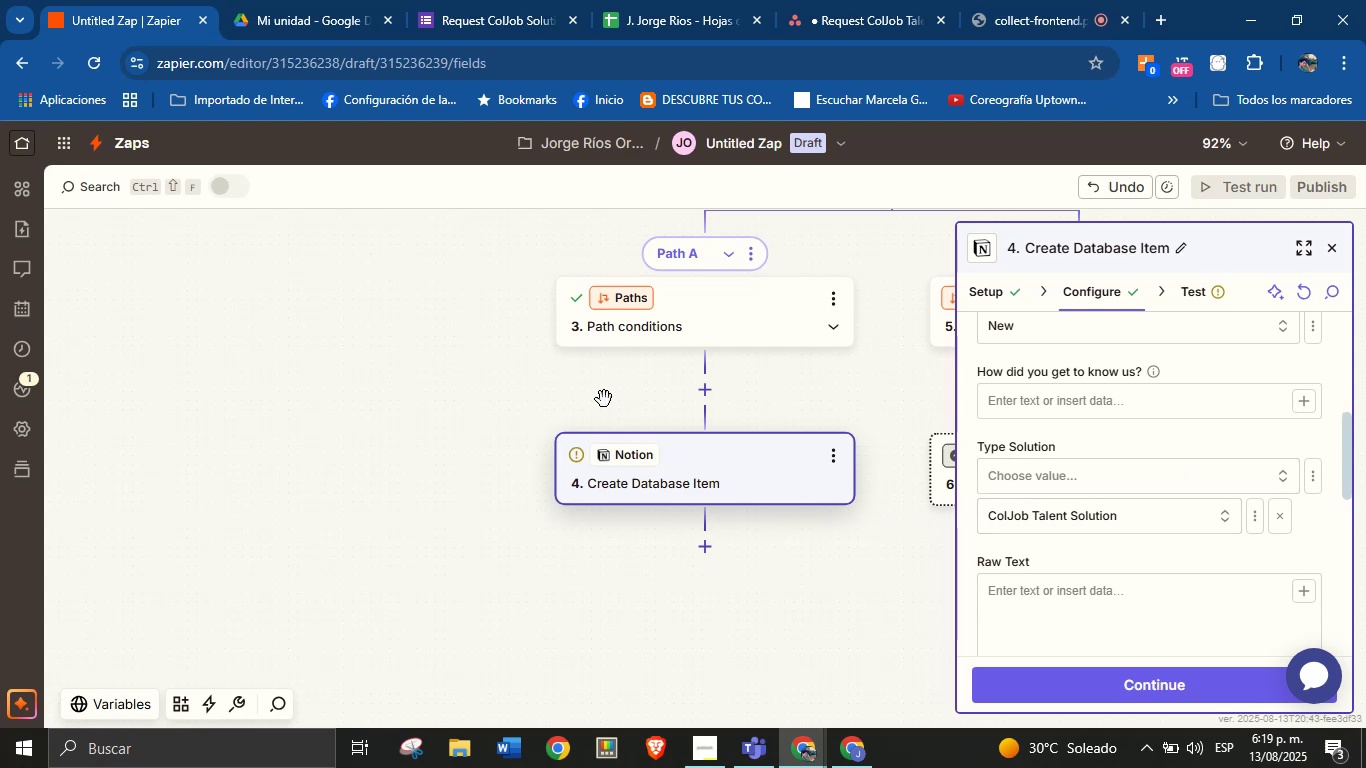 
scroll: coordinate [1127, 542], scroll_direction: down, amount: 2.0
 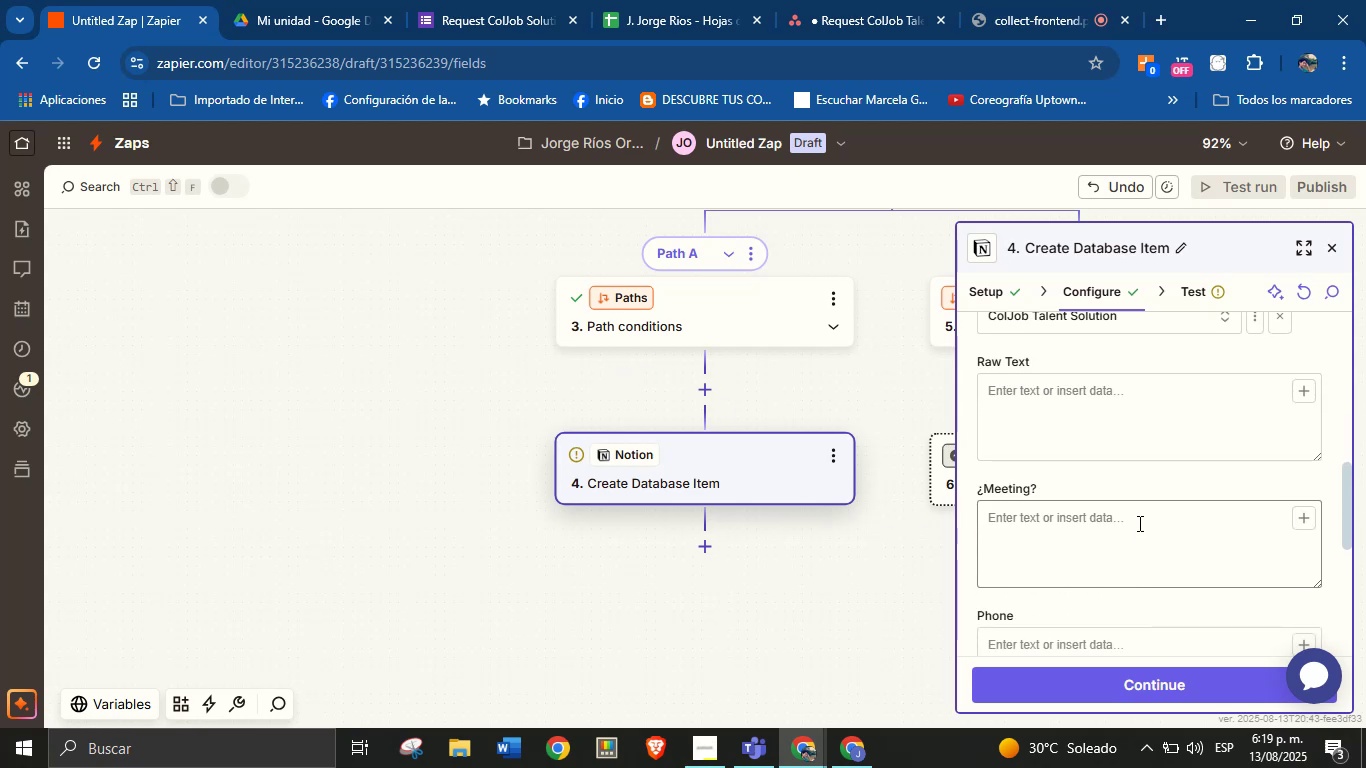 
left_click([1148, 522])
 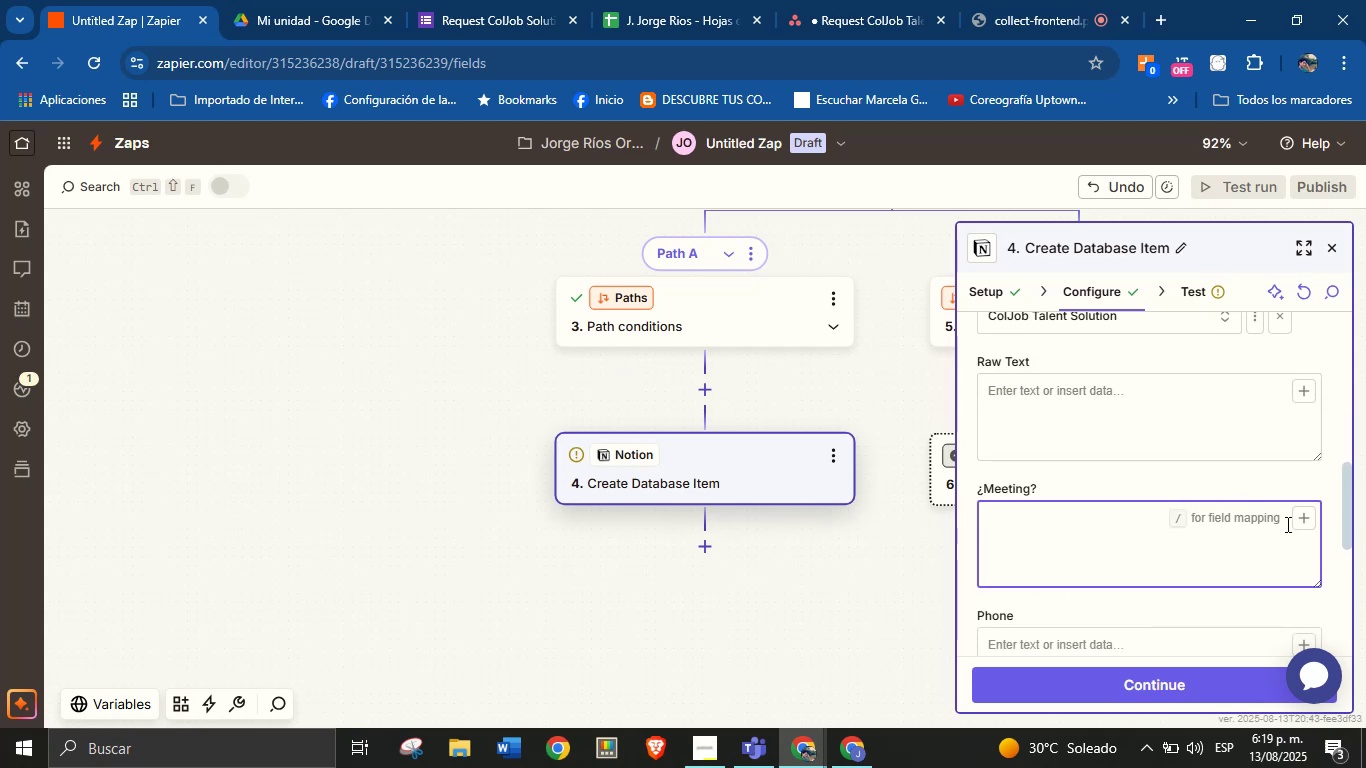 
left_click([1290, 520])
 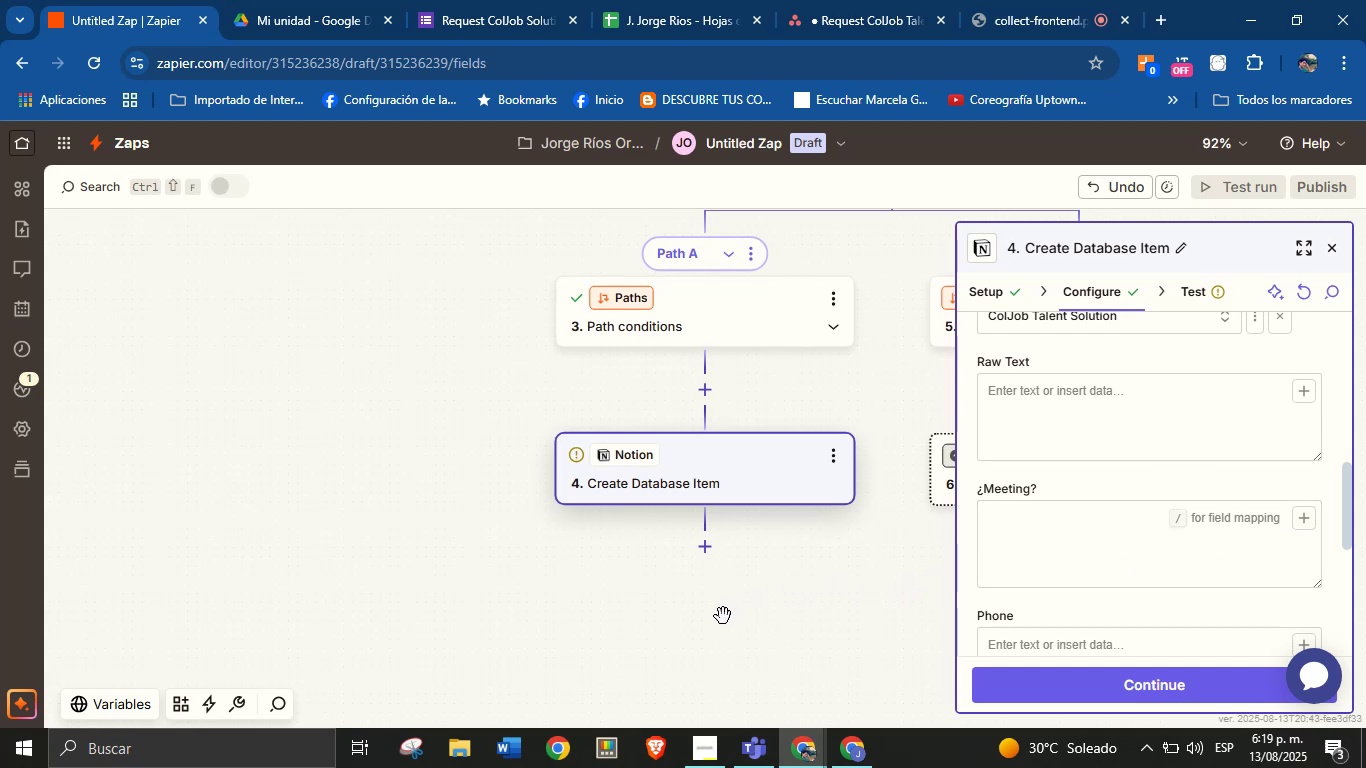 
wait(15.83)
 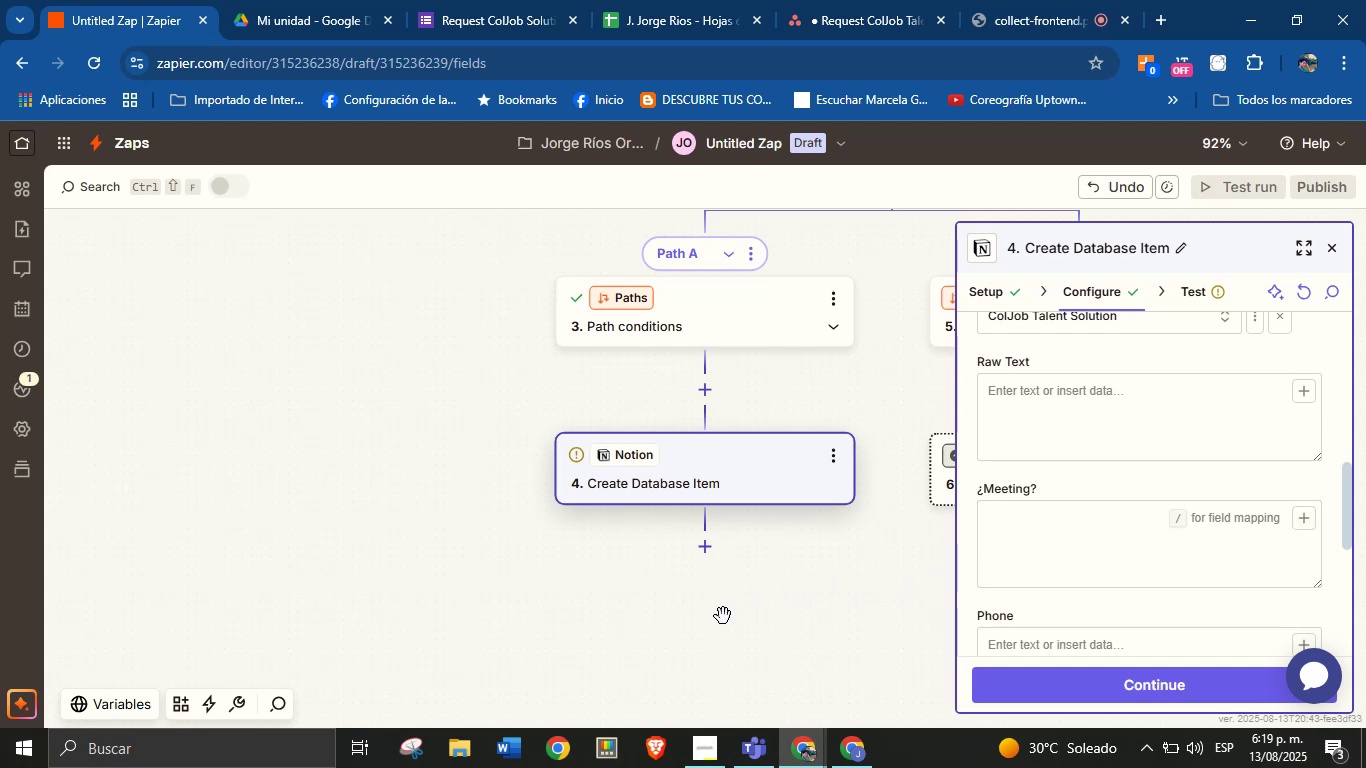 
left_click([1306, 512])
 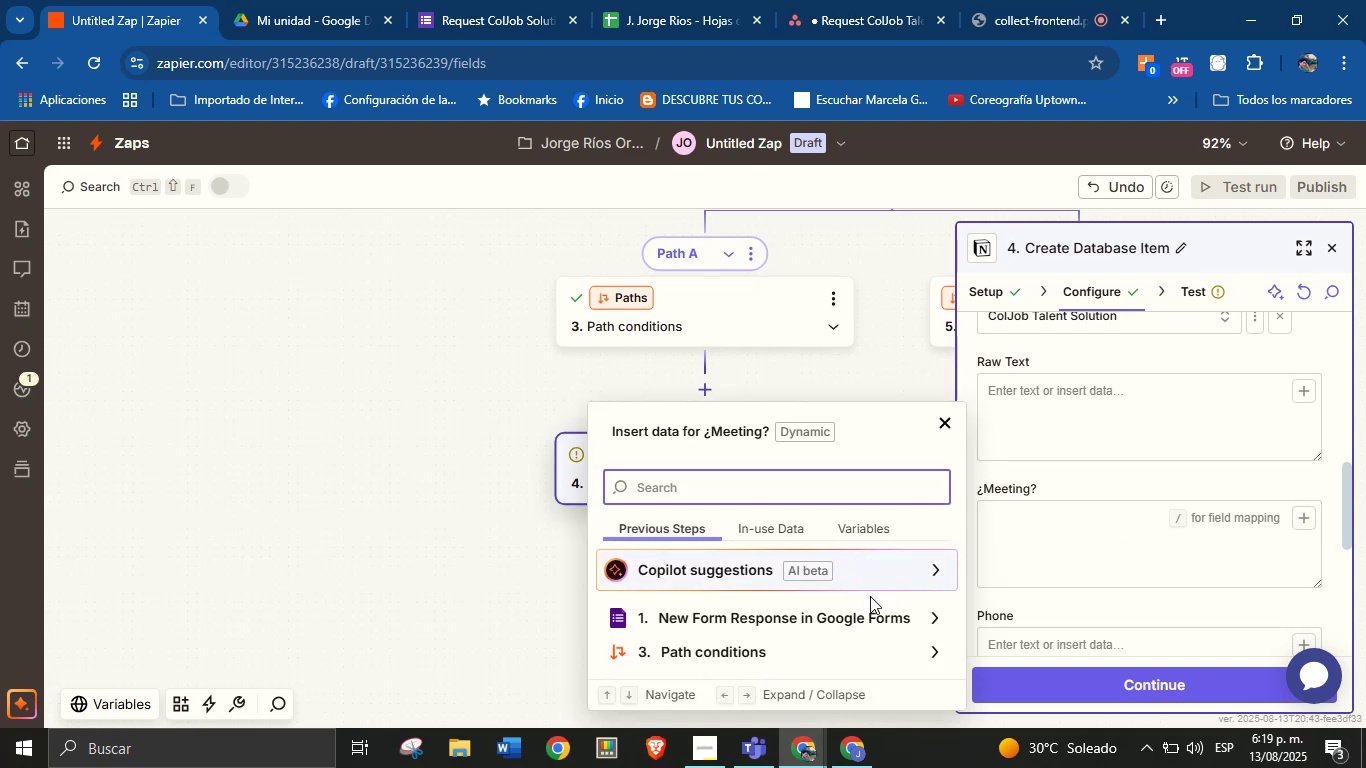 
left_click([932, 614])
 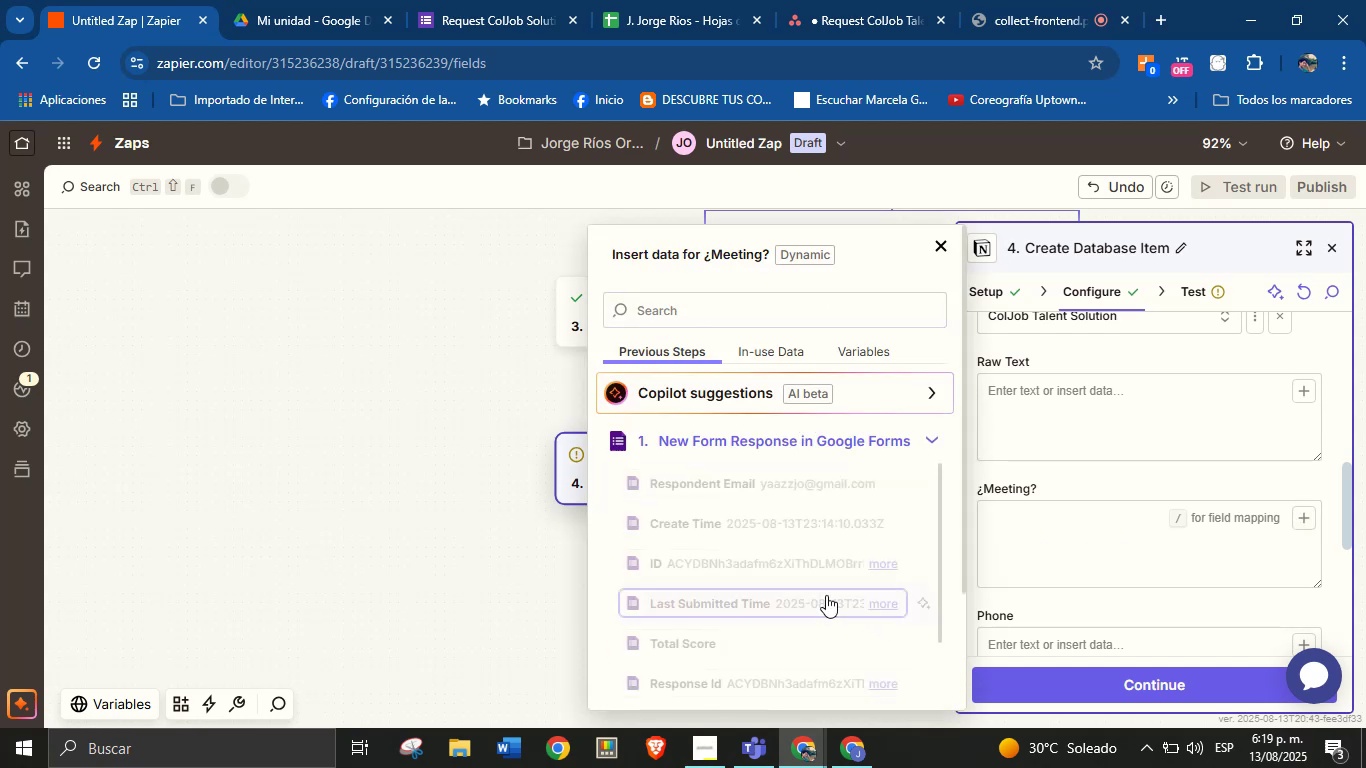 
scroll: coordinate [759, 550], scroll_direction: down, amount: 13.0
 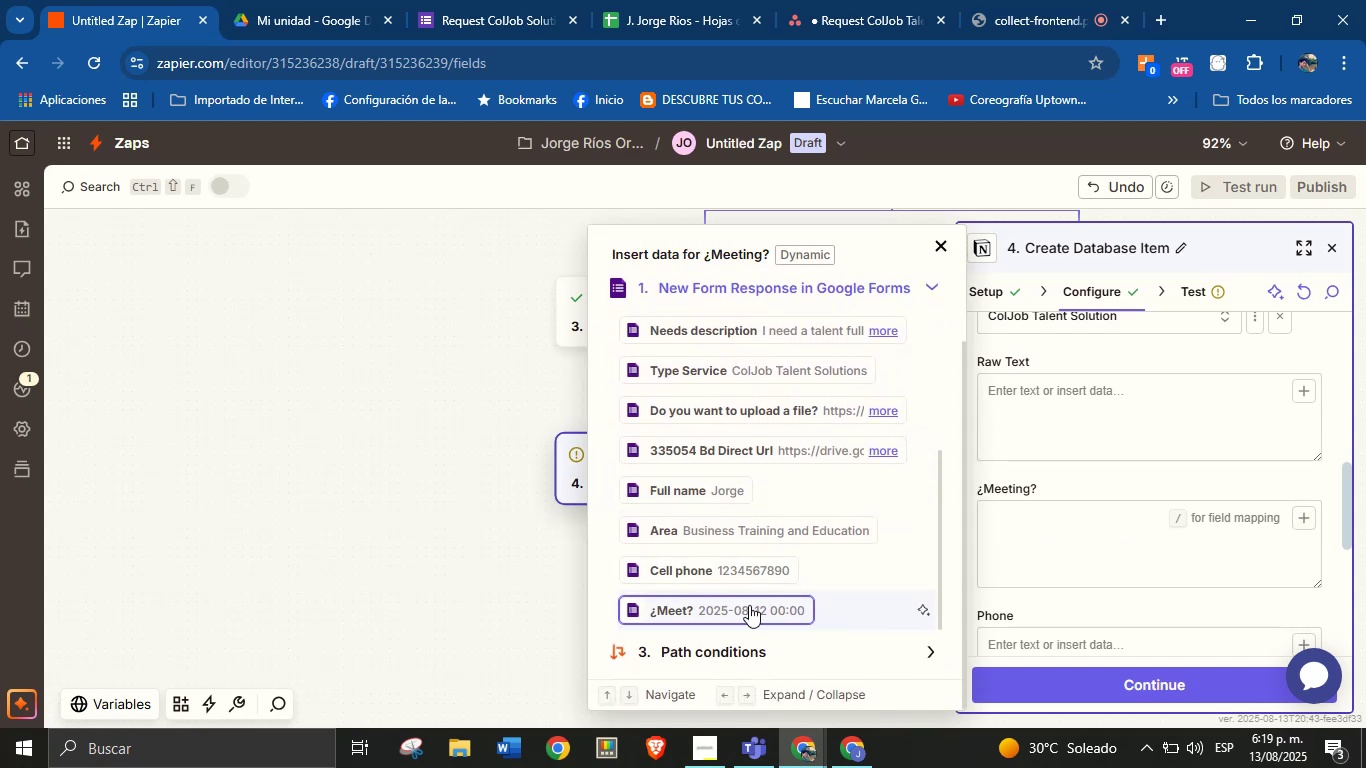 
left_click([749, 605])
 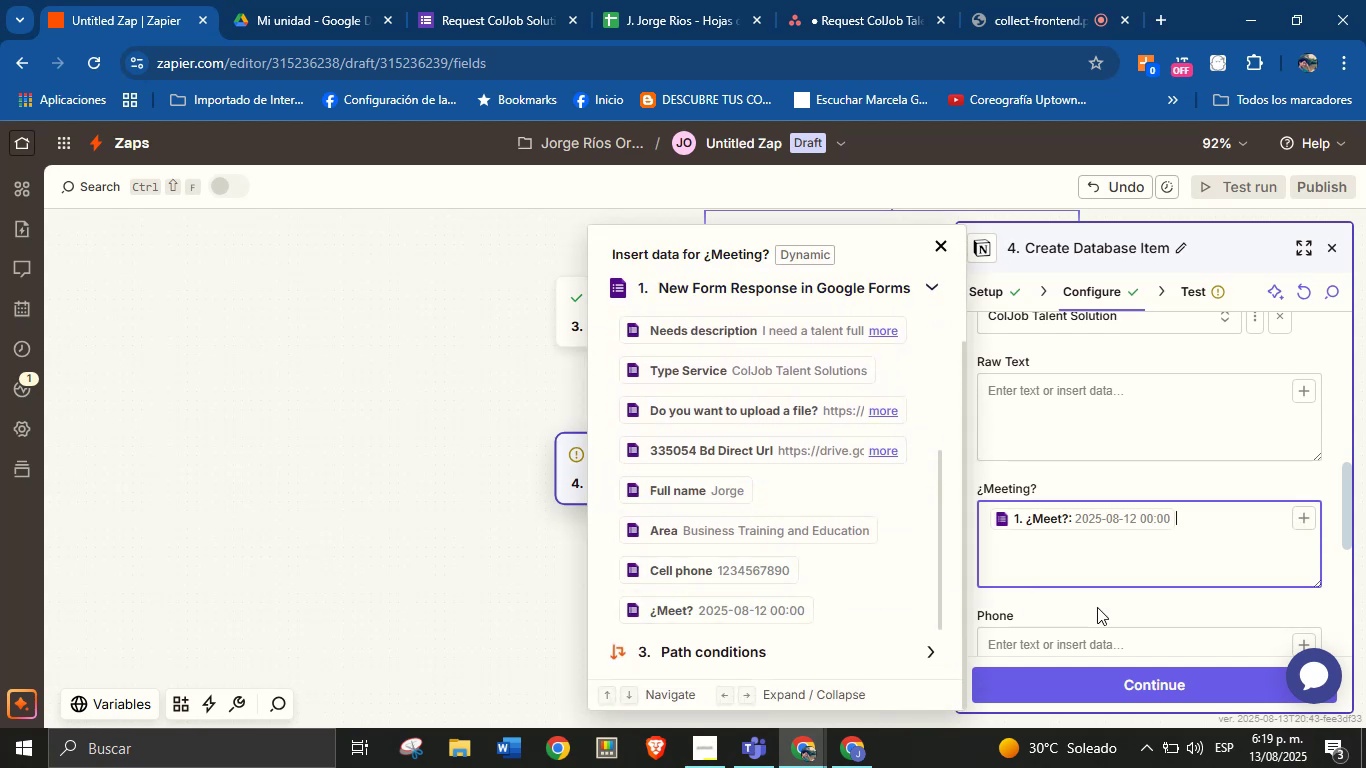 
left_click([1099, 607])
 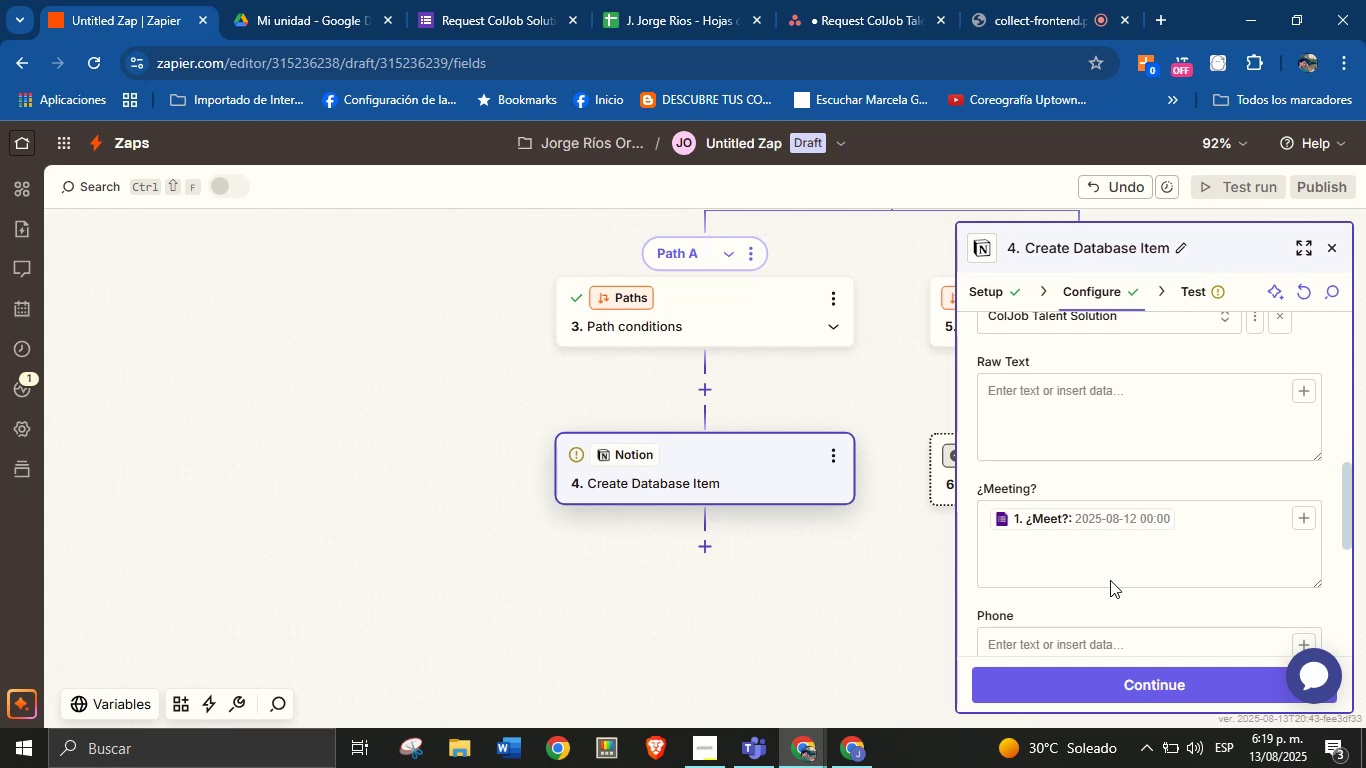 
scroll: coordinate [1130, 546], scroll_direction: down, amount: 1.0
 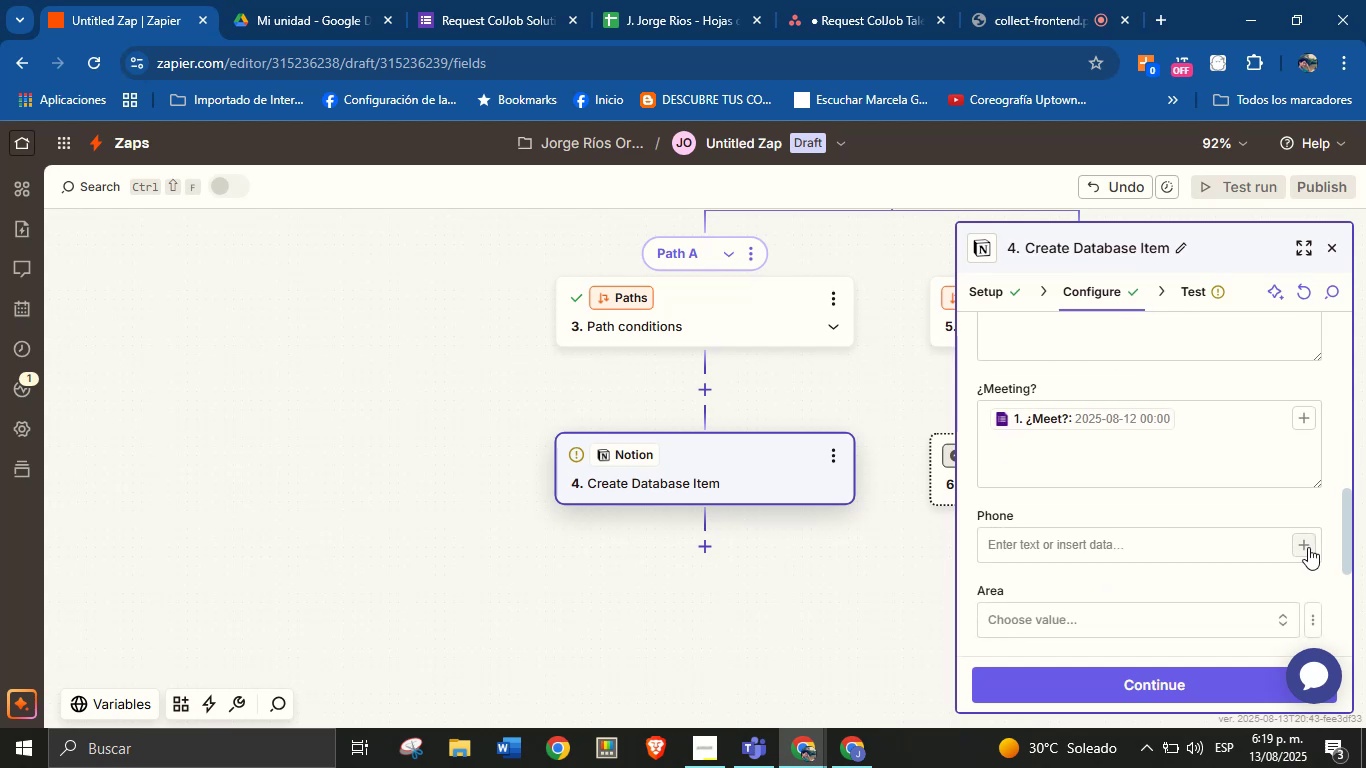 
left_click([1318, 545])
 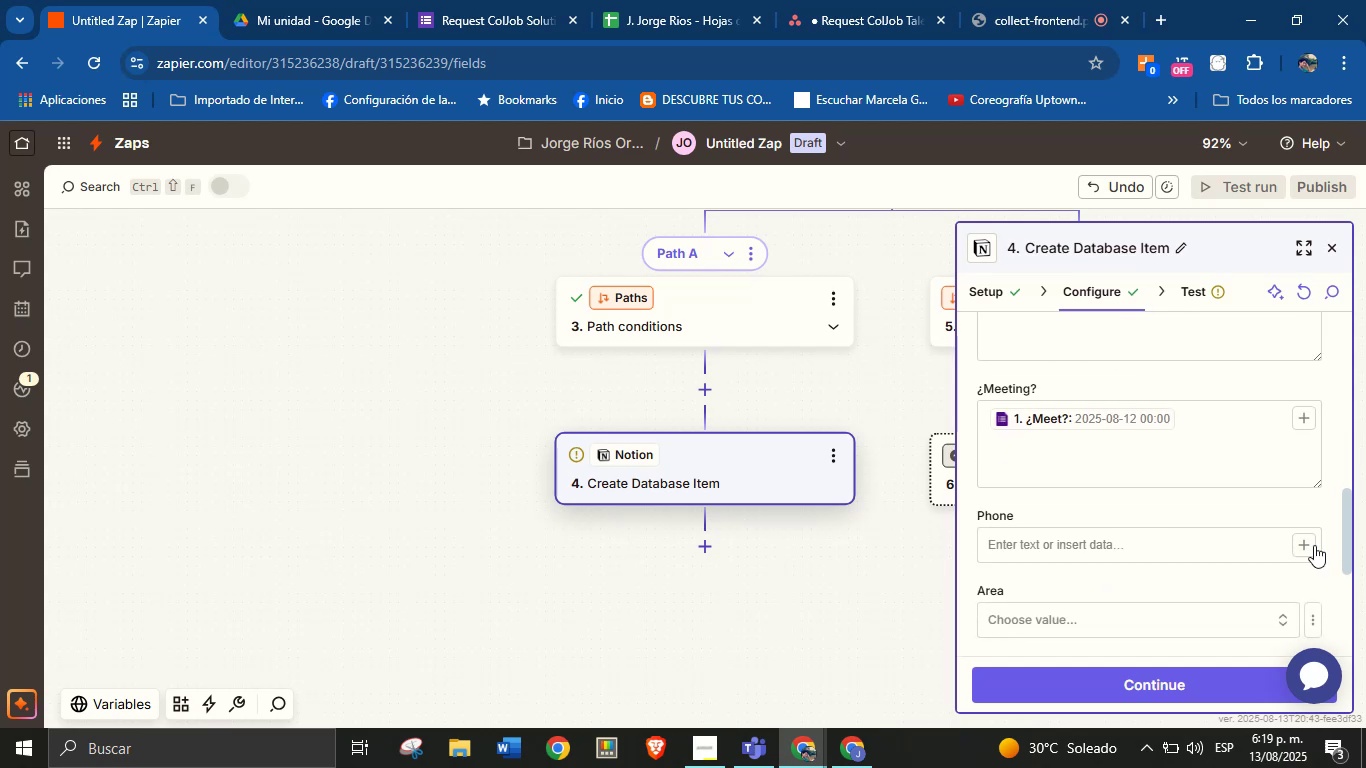 
left_click([1308, 545])
 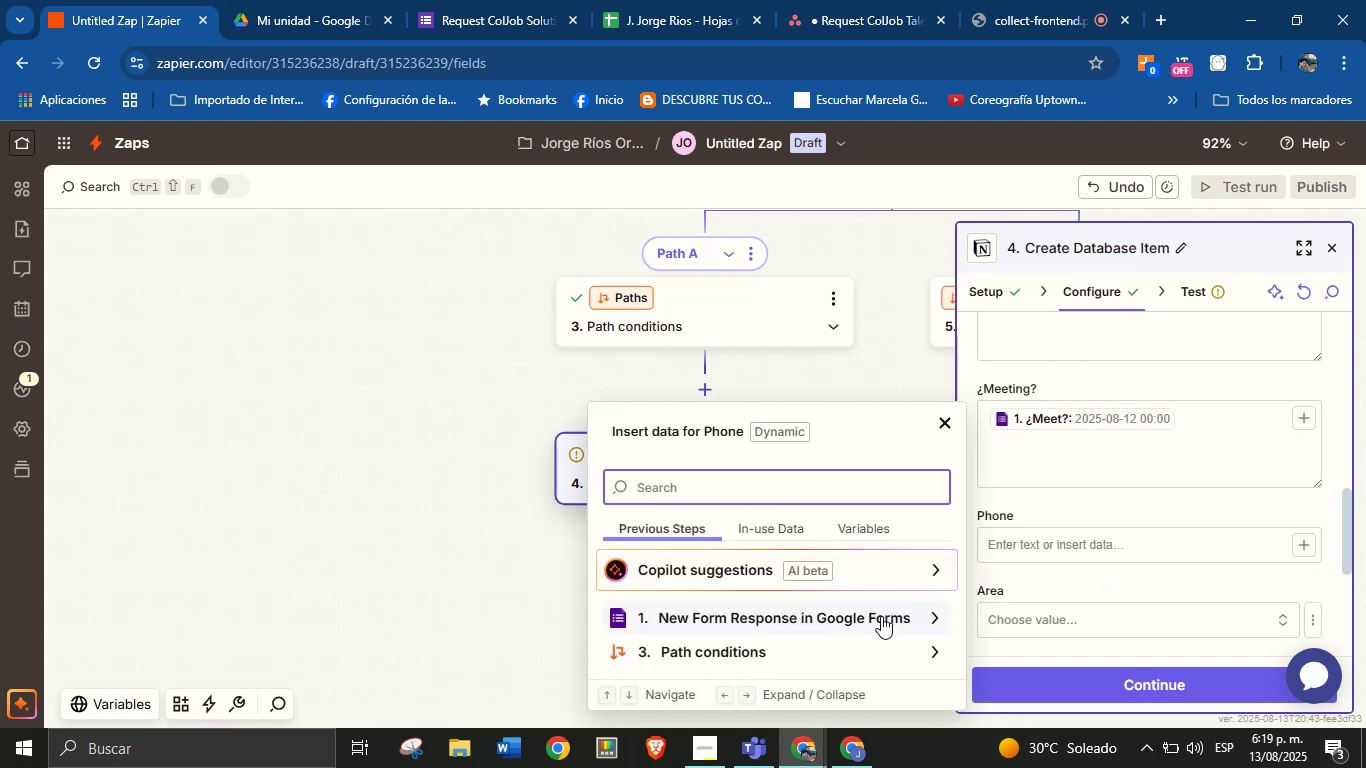 
left_click([918, 614])
 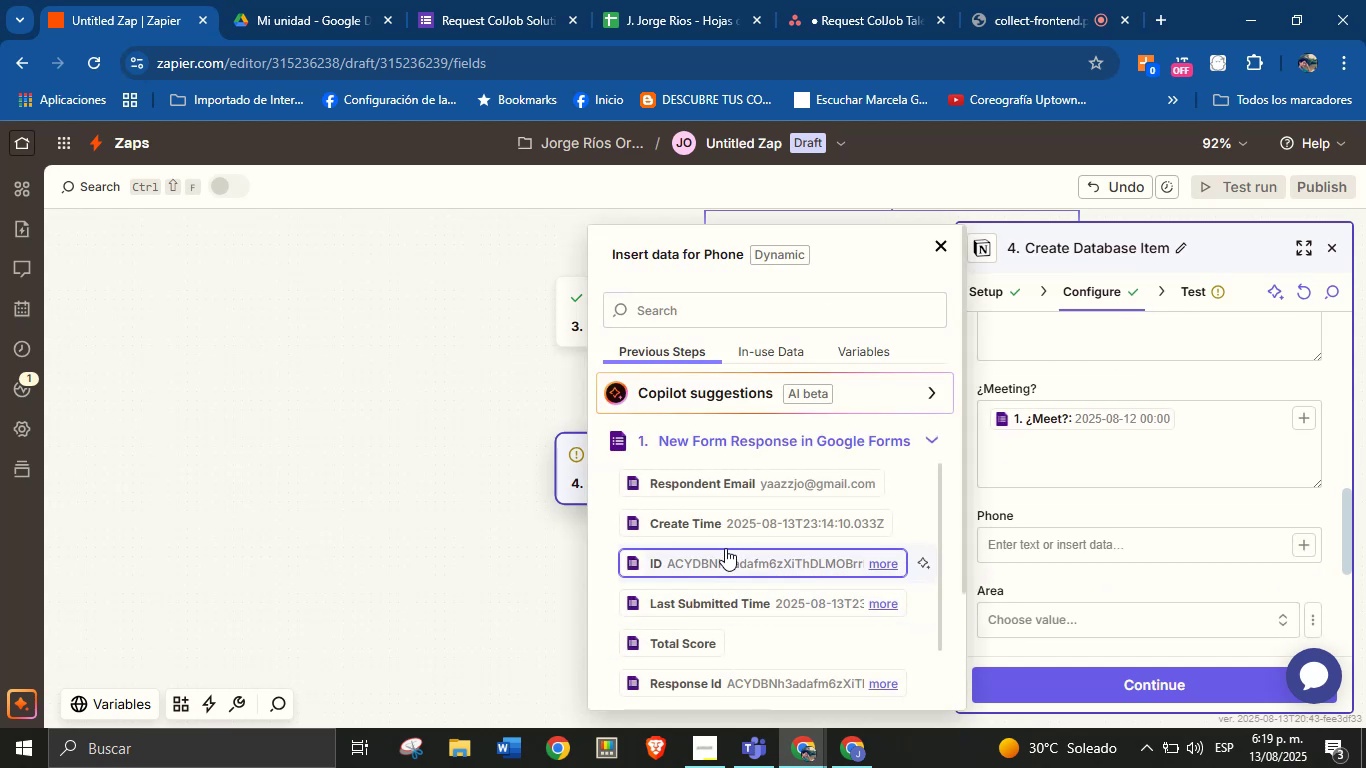 
scroll: coordinate [733, 572], scroll_direction: down, amount: 6.0
 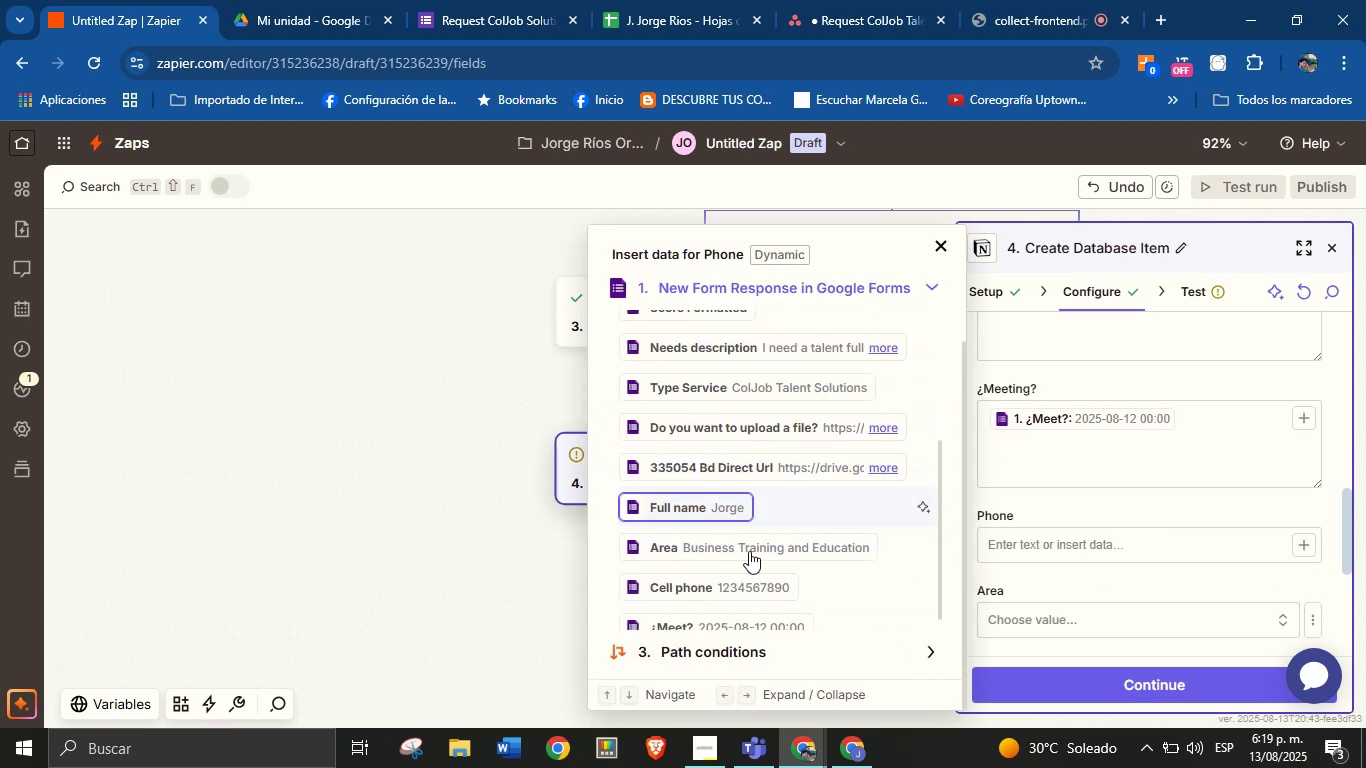 
left_click([753, 588])
 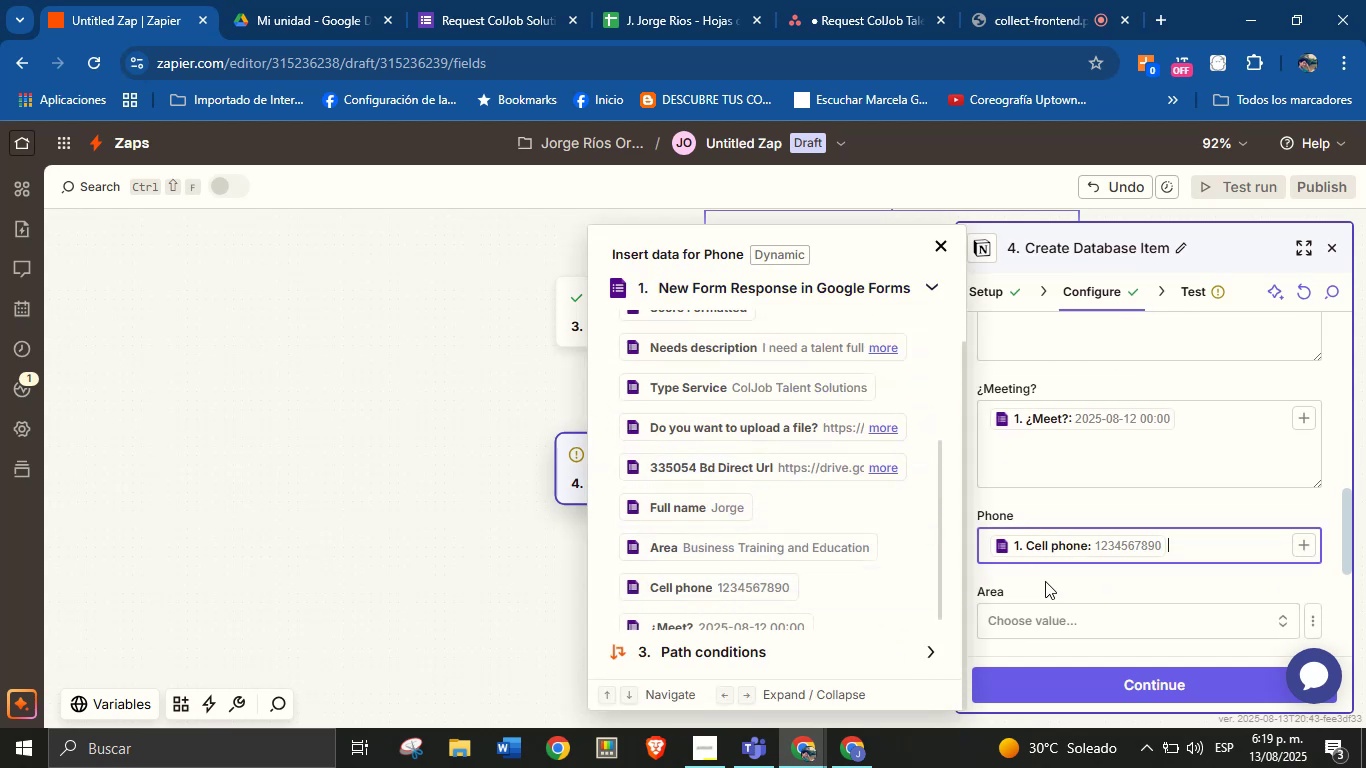 
left_click([1067, 581])
 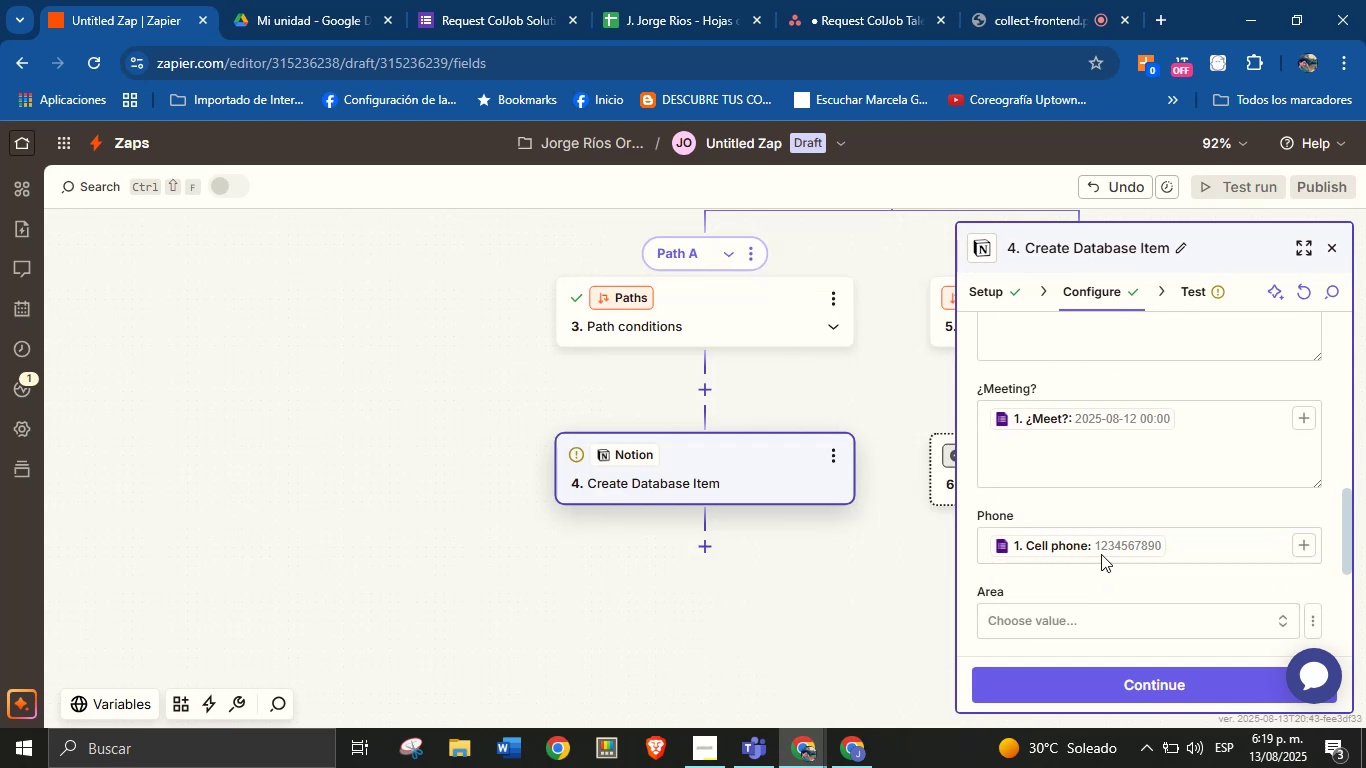 
scroll: coordinate [1135, 524], scroll_direction: down, amount: 1.0
 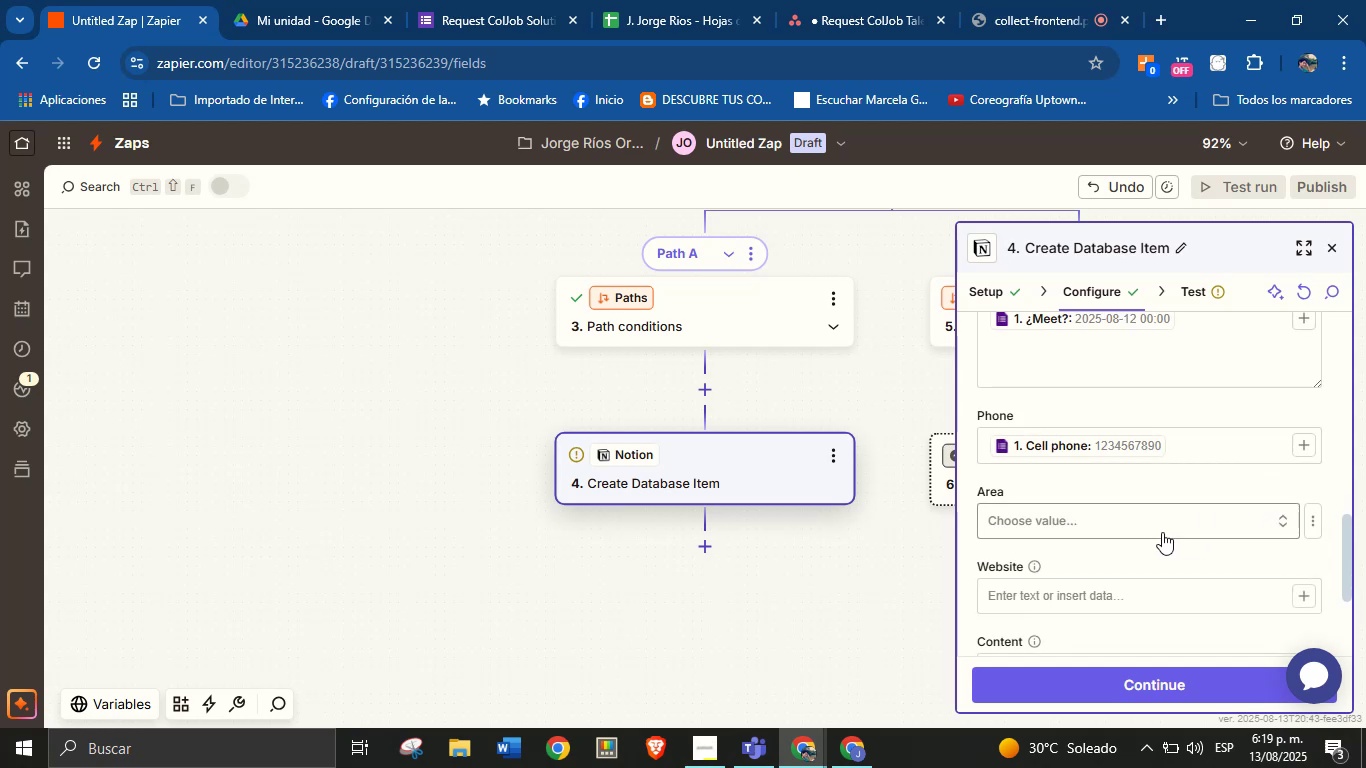 
left_click([1163, 523])
 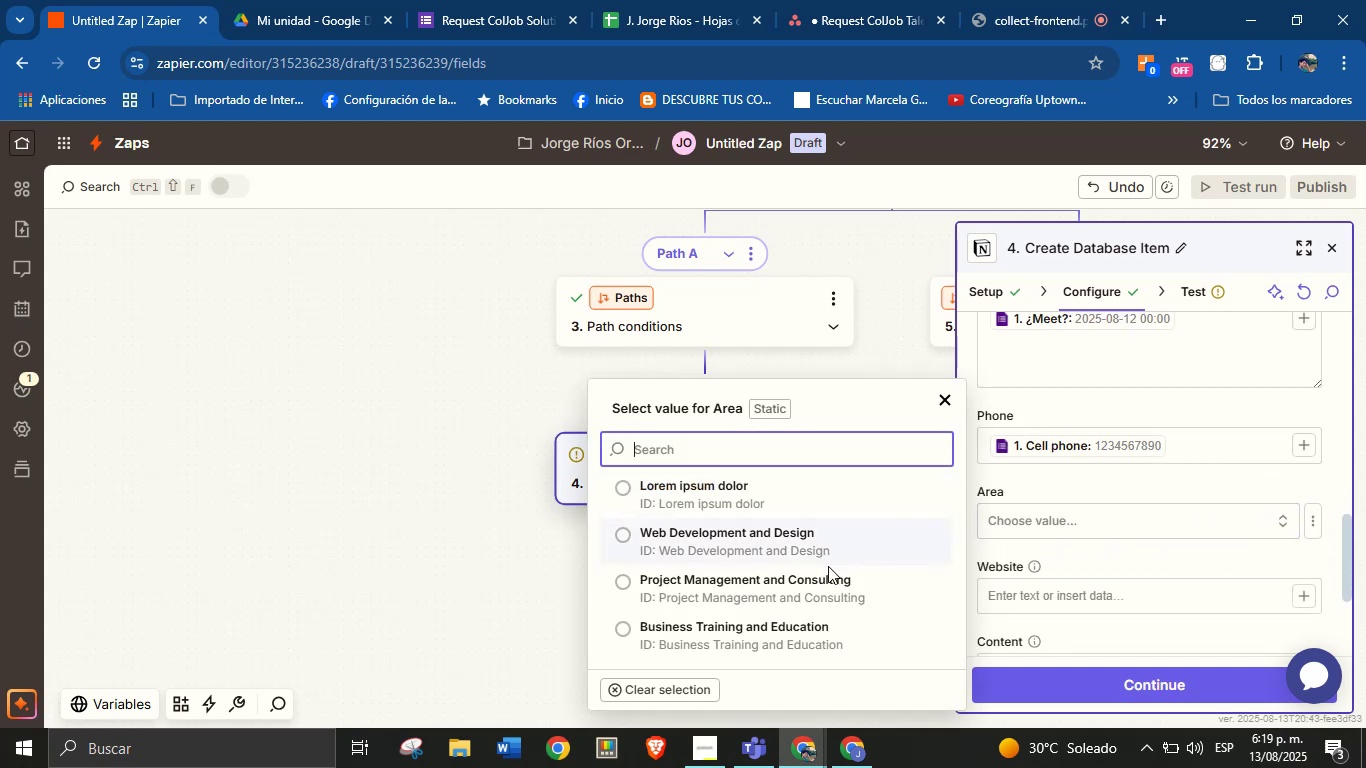 
left_click([1119, 491])
 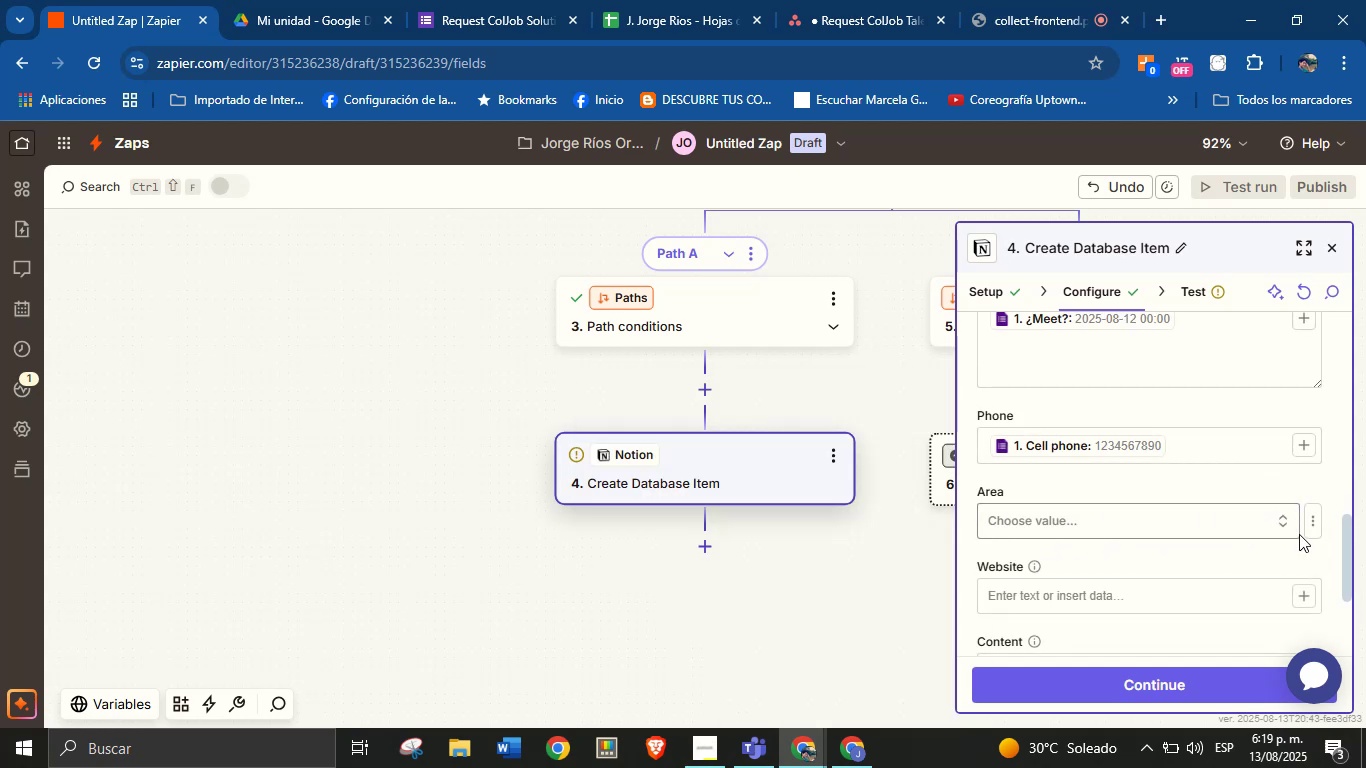 
left_click([1312, 529])
 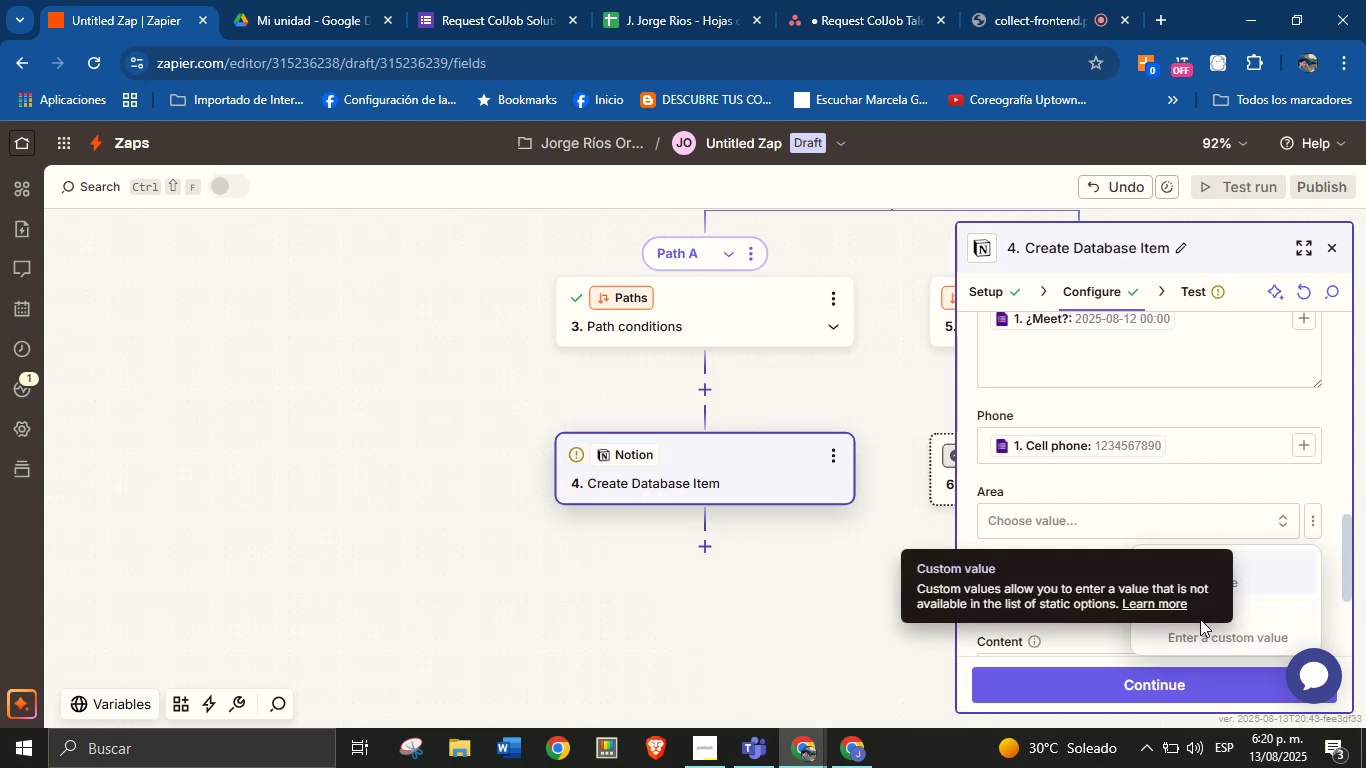 
left_click([1235, 622])
 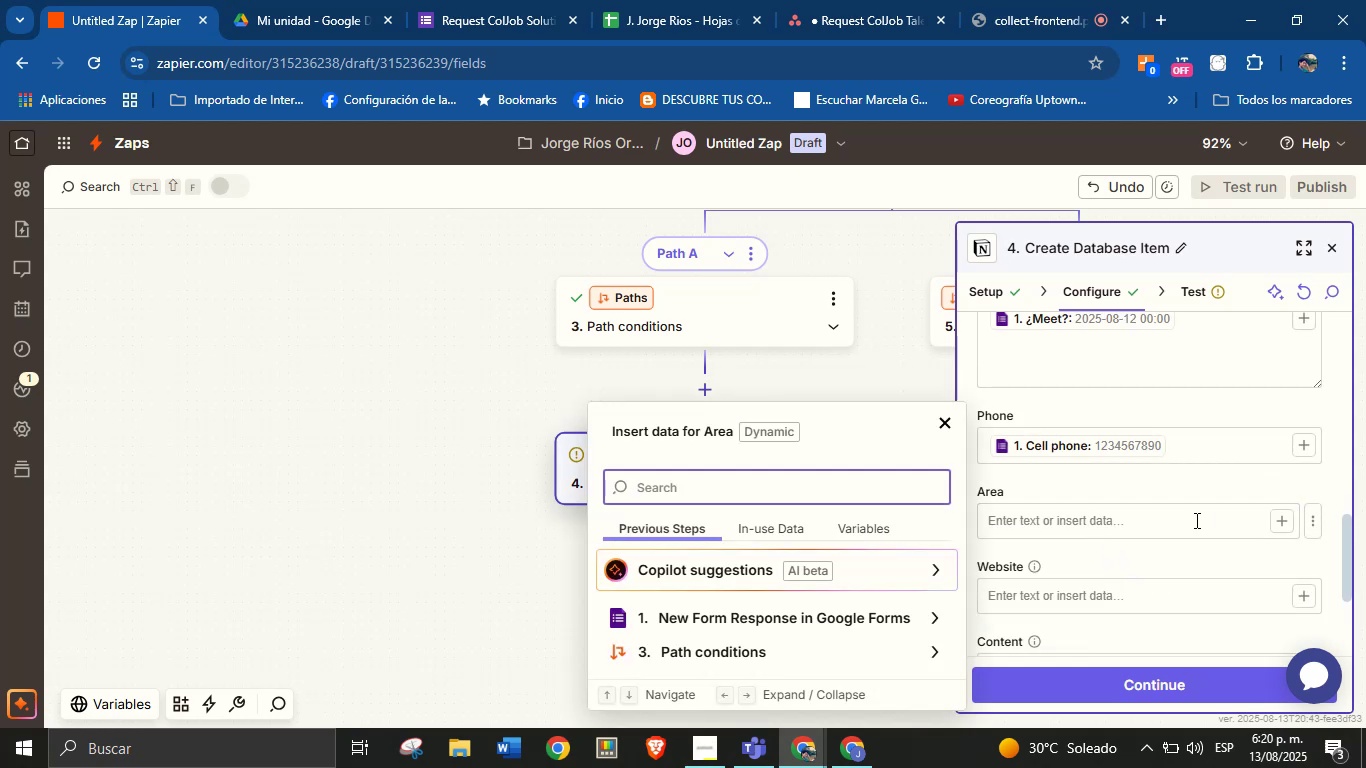 
left_click([1290, 520])
 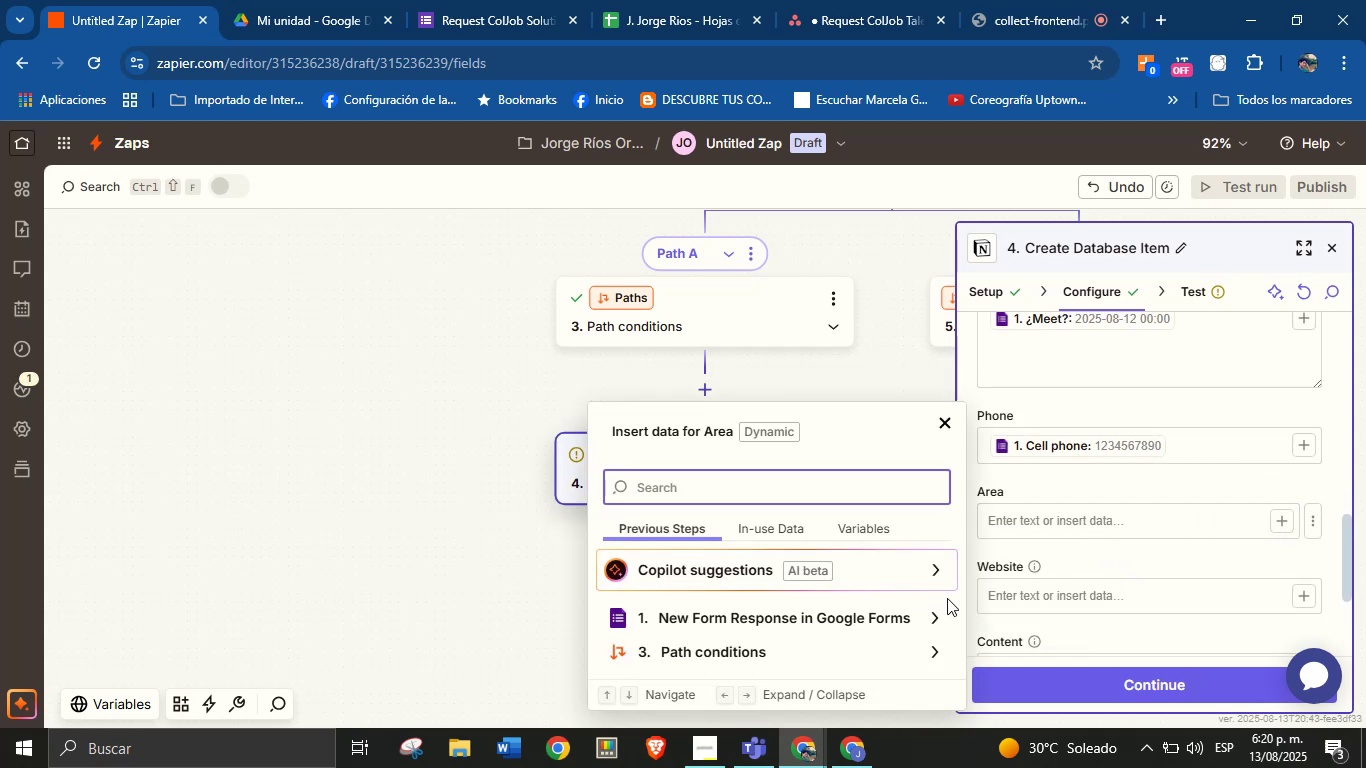 
left_click([940, 616])
 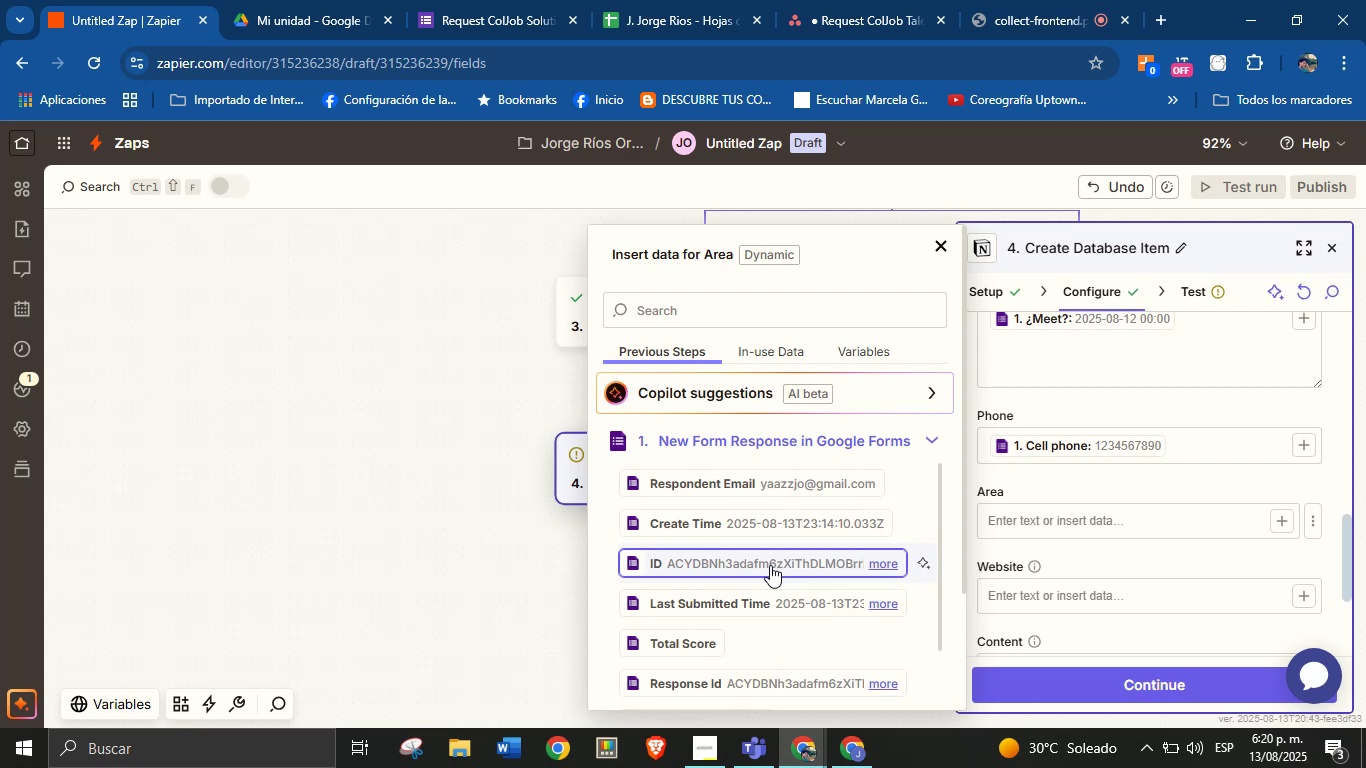 
scroll: coordinate [789, 551], scroll_direction: down, amount: 1.0
 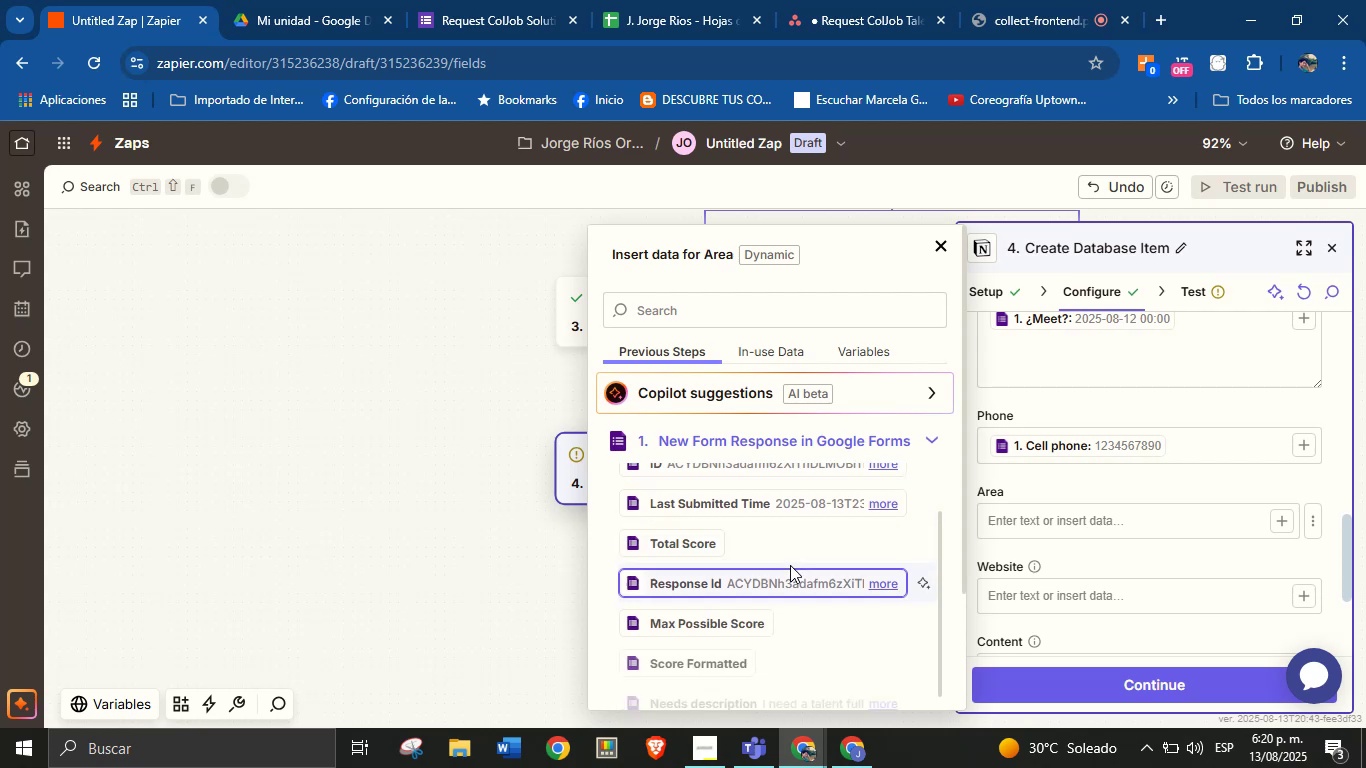 
scroll: coordinate [780, 583], scroll_direction: none, amount: 0.0
 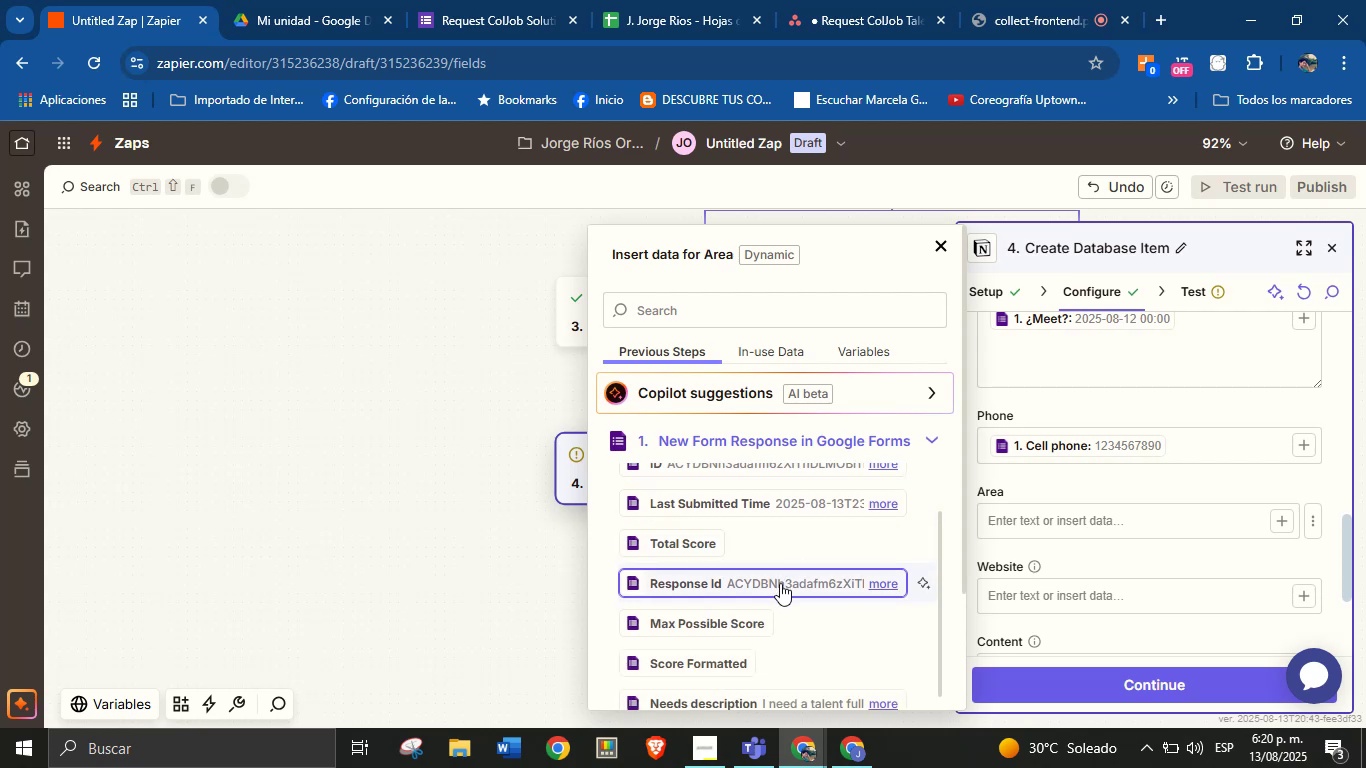 
scroll: coordinate [772, 573], scroll_direction: down, amount: 3.0
 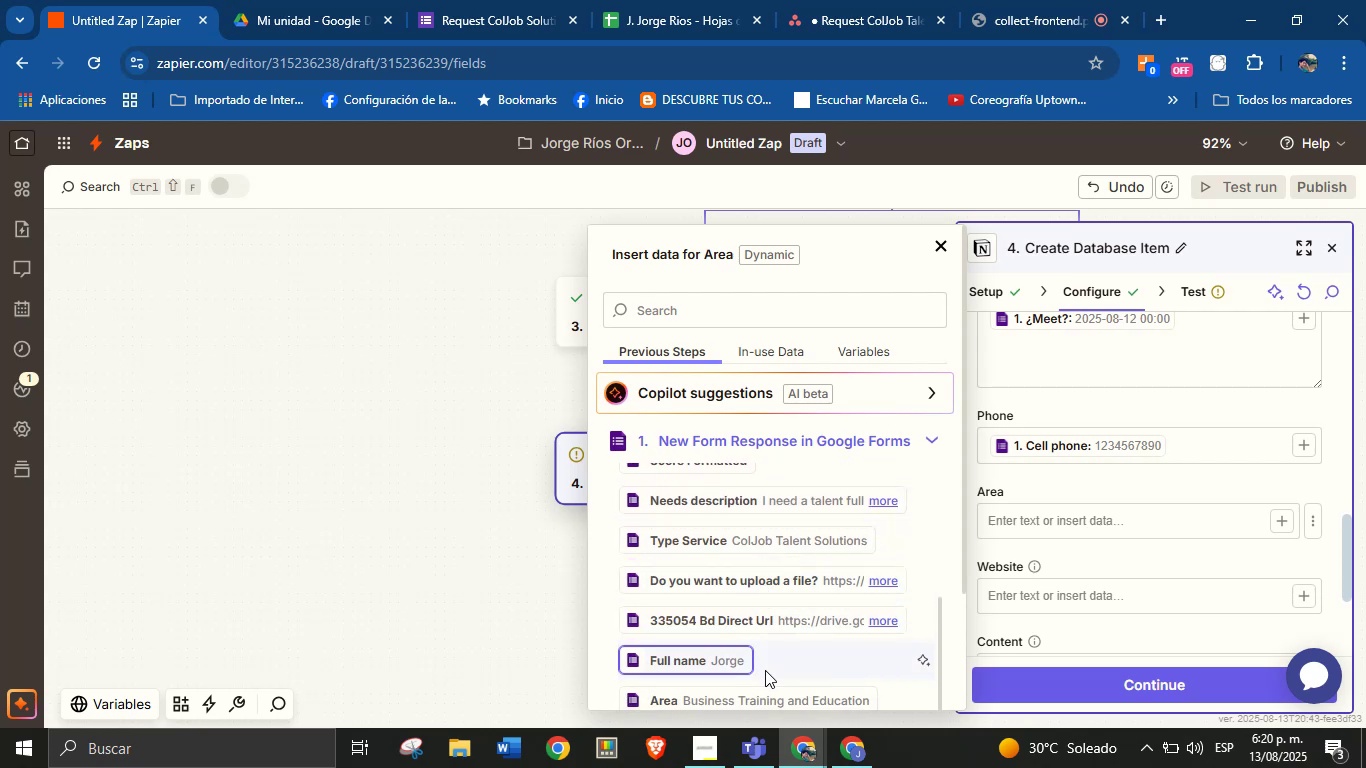 
left_click([774, 690])
 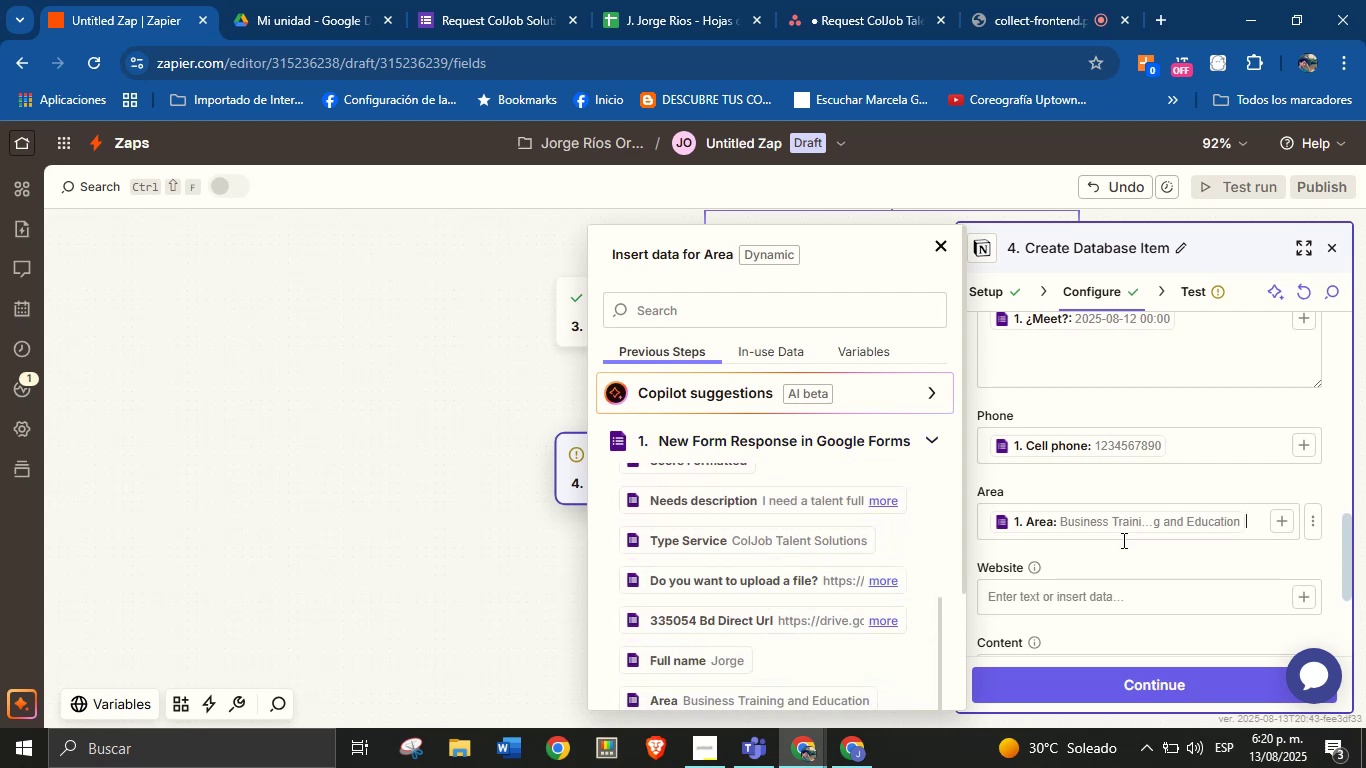 
left_click([1122, 554])
 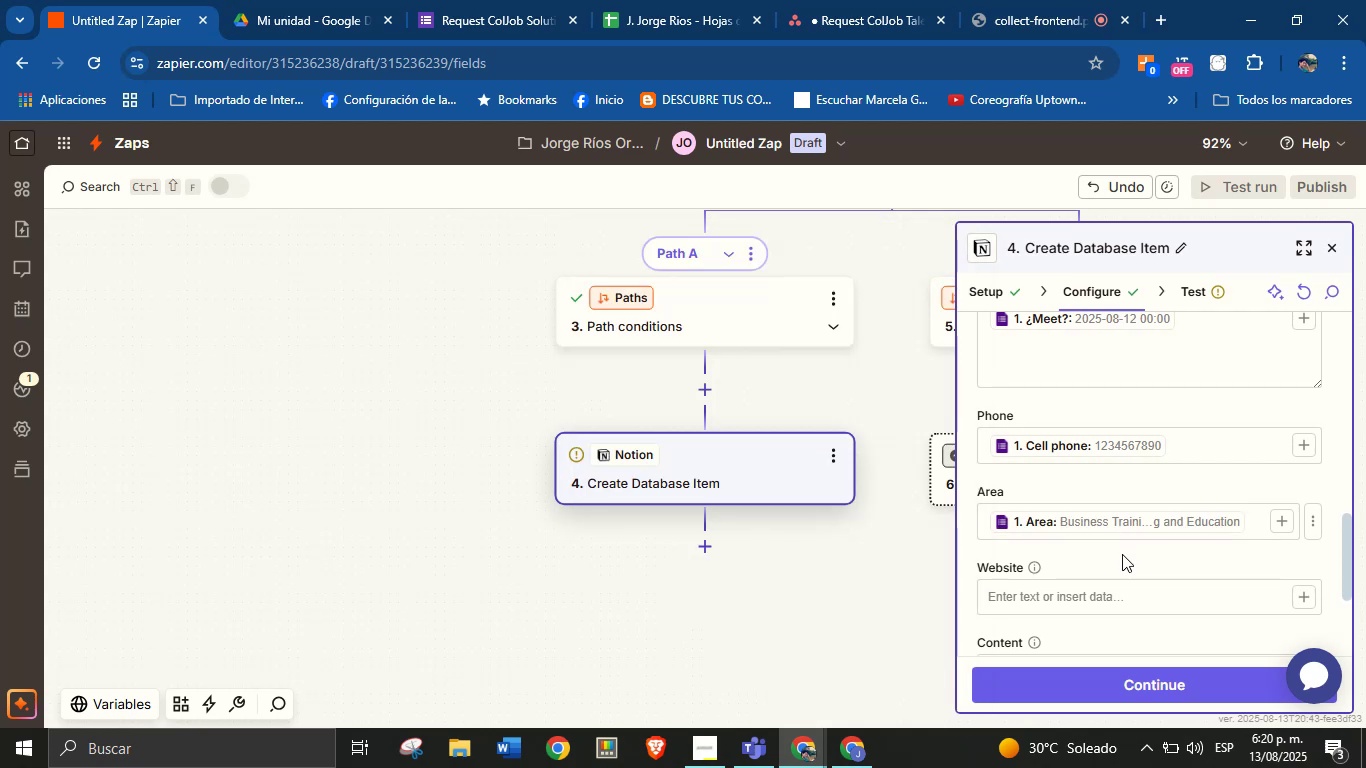 
scroll: coordinate [1139, 554], scroll_direction: down, amount: 2.0
 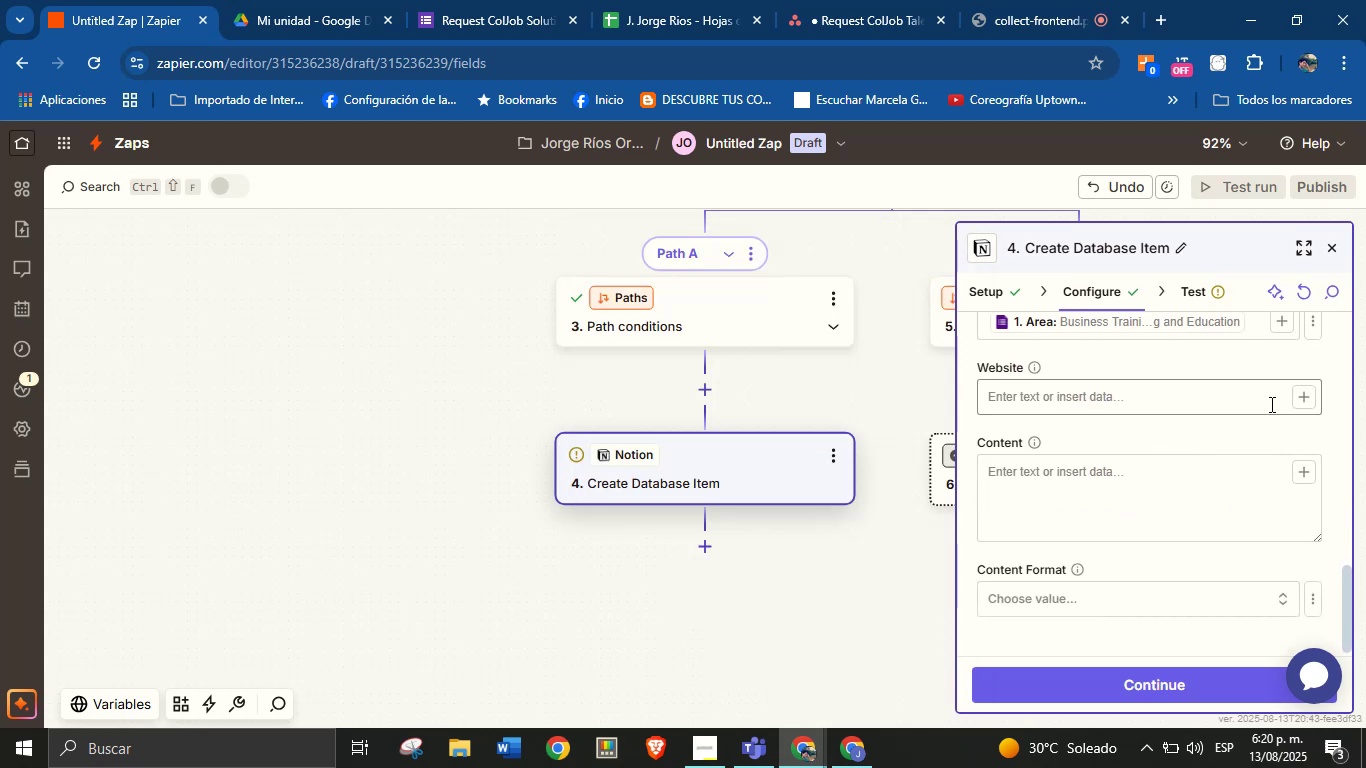 
left_click([1295, 397])
 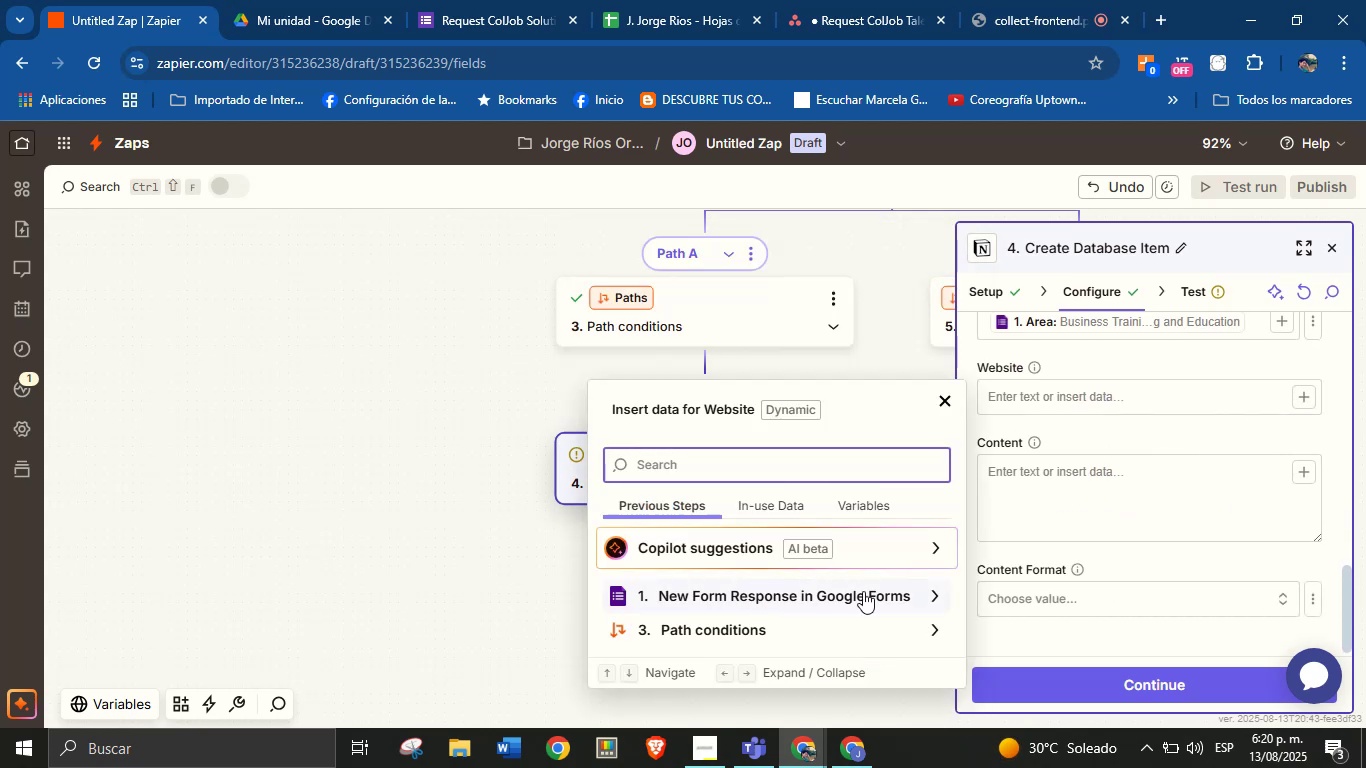 
left_click([928, 596])
 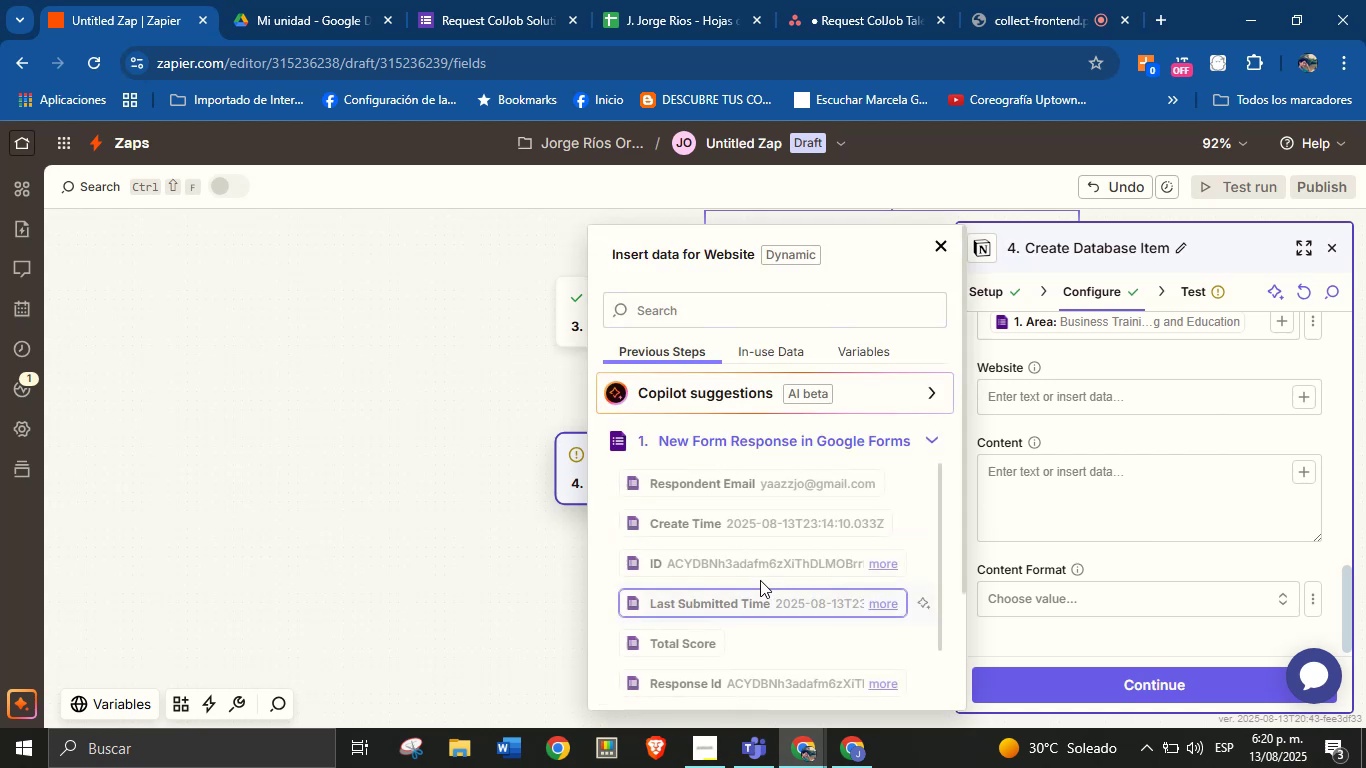 
scroll: coordinate [771, 536], scroll_direction: down, amount: 13.0
 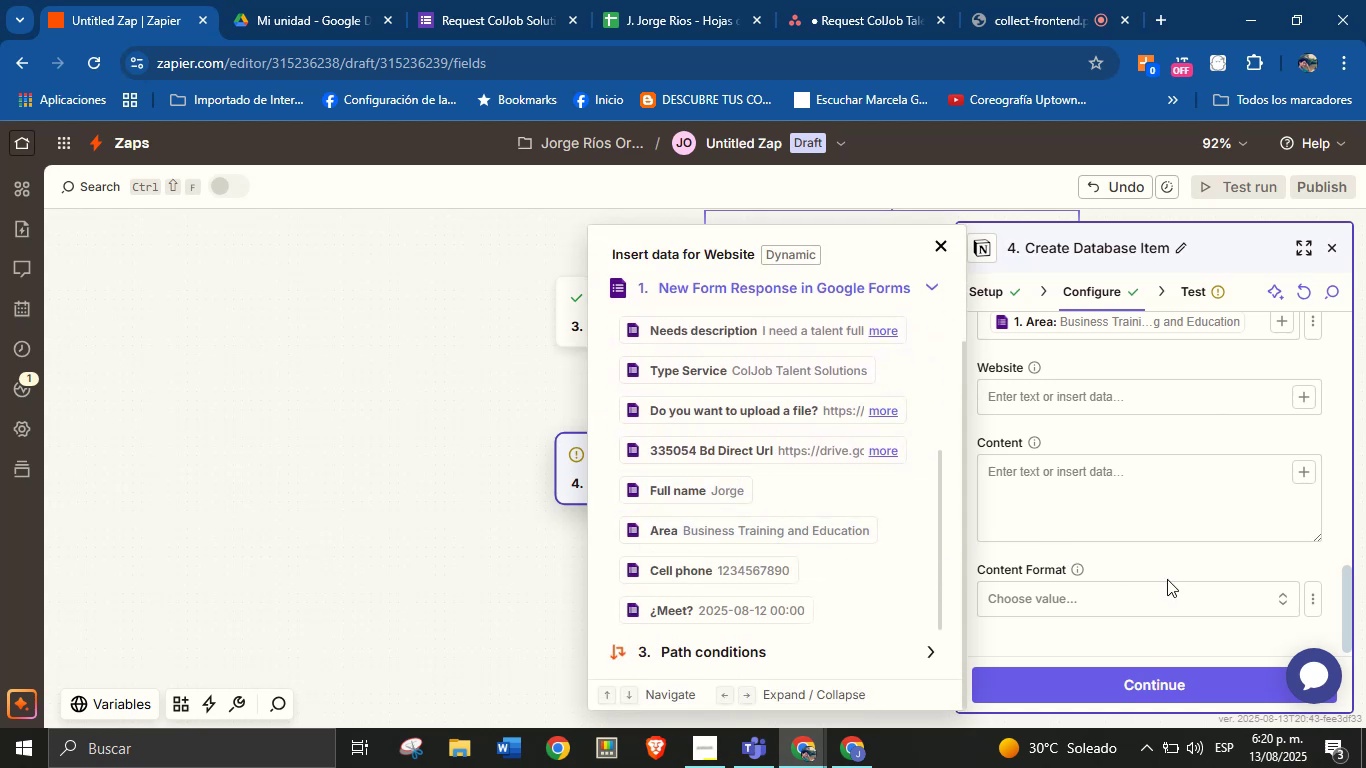 
left_click([1180, 568])
 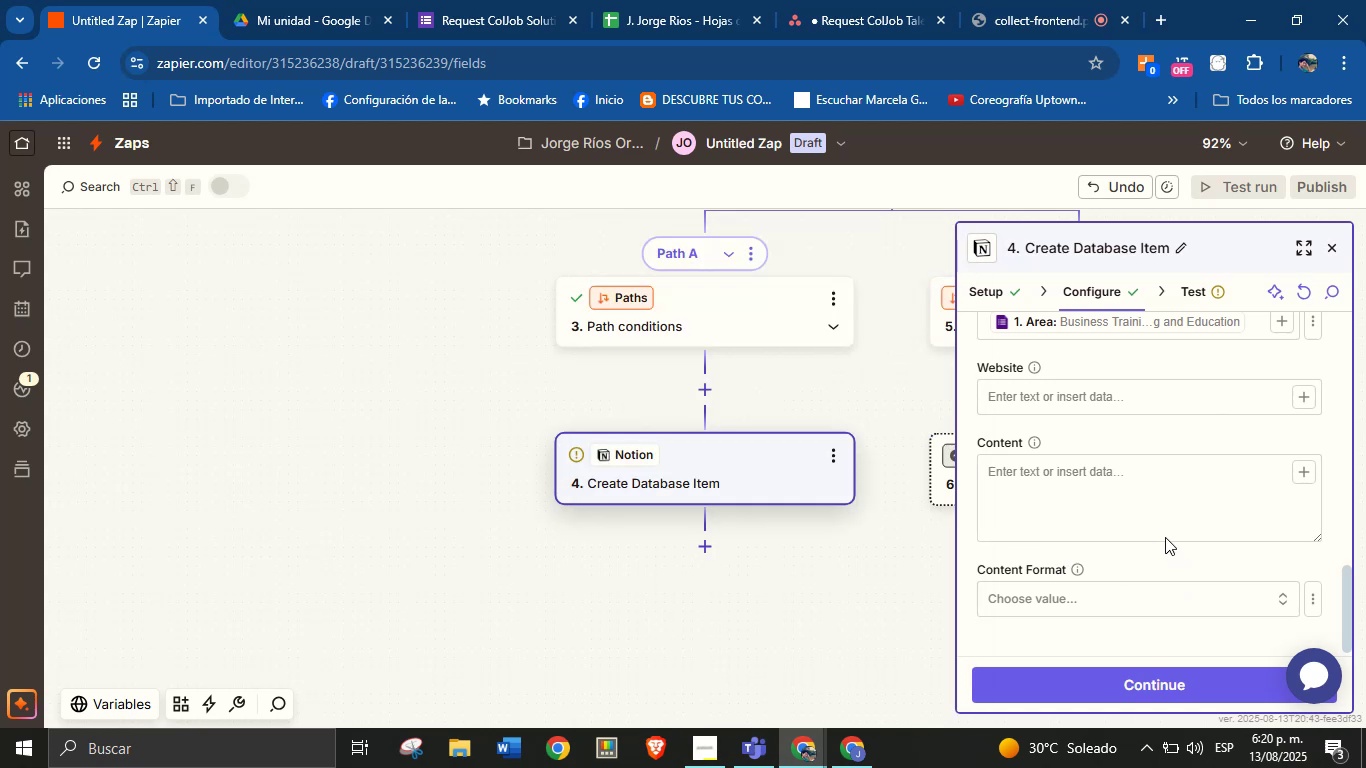 
scroll: coordinate [1159, 516], scroll_direction: down, amount: 1.0
 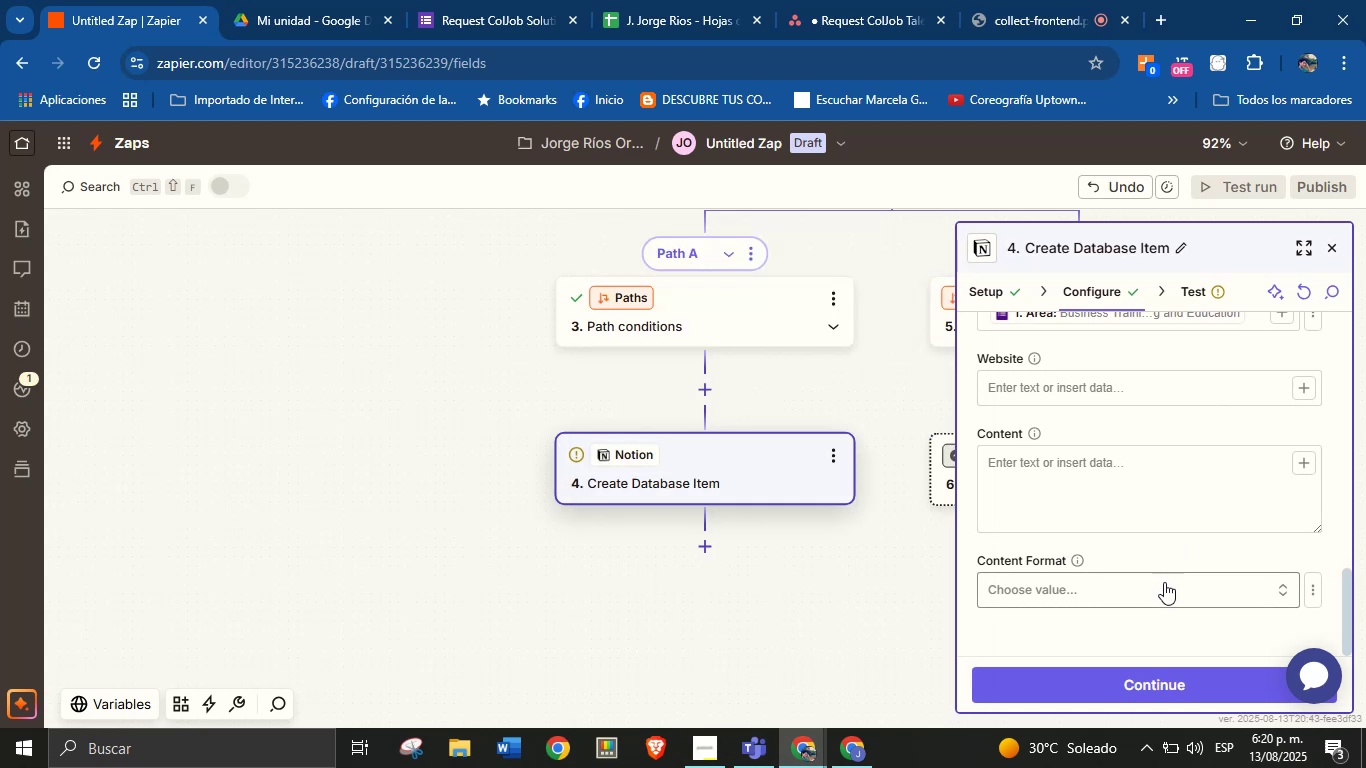 
scroll: coordinate [1183, 549], scroll_direction: none, amount: 0.0
 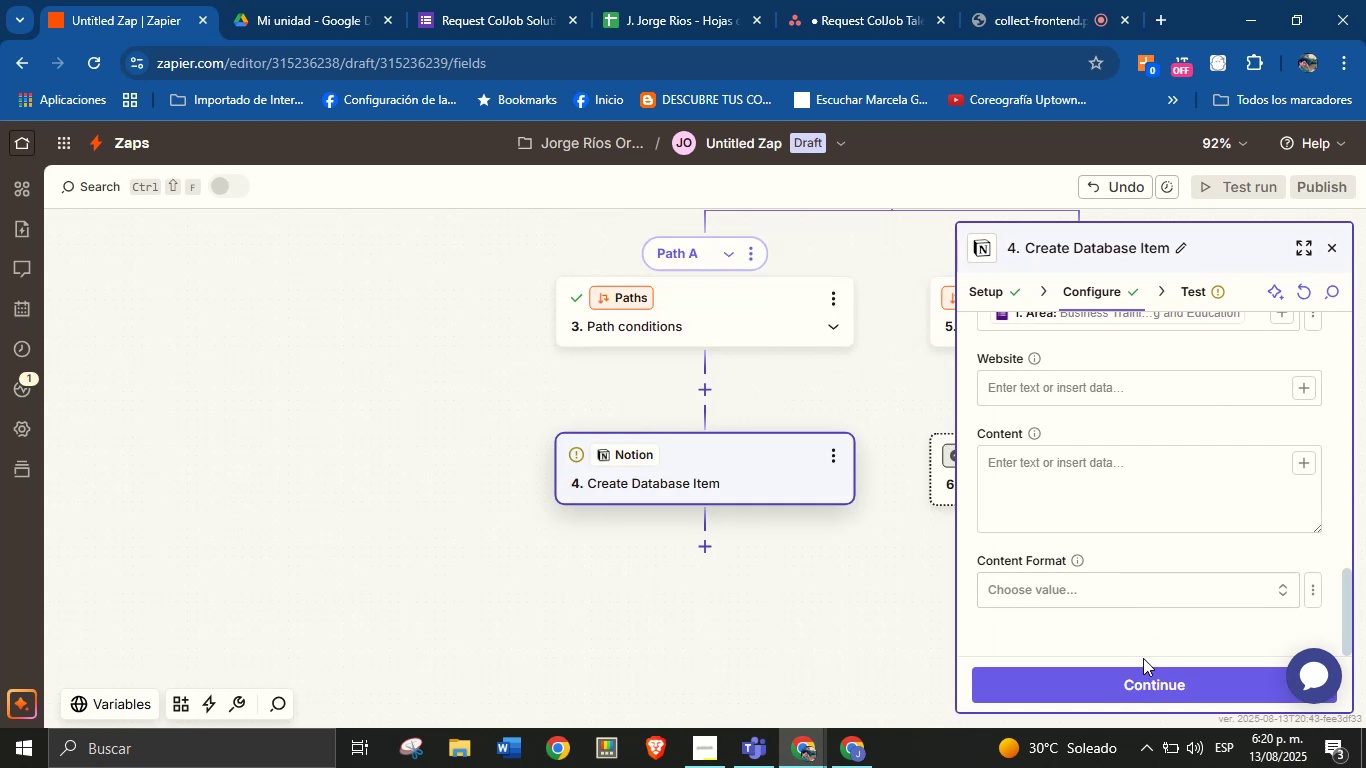 
left_click([1145, 681])
 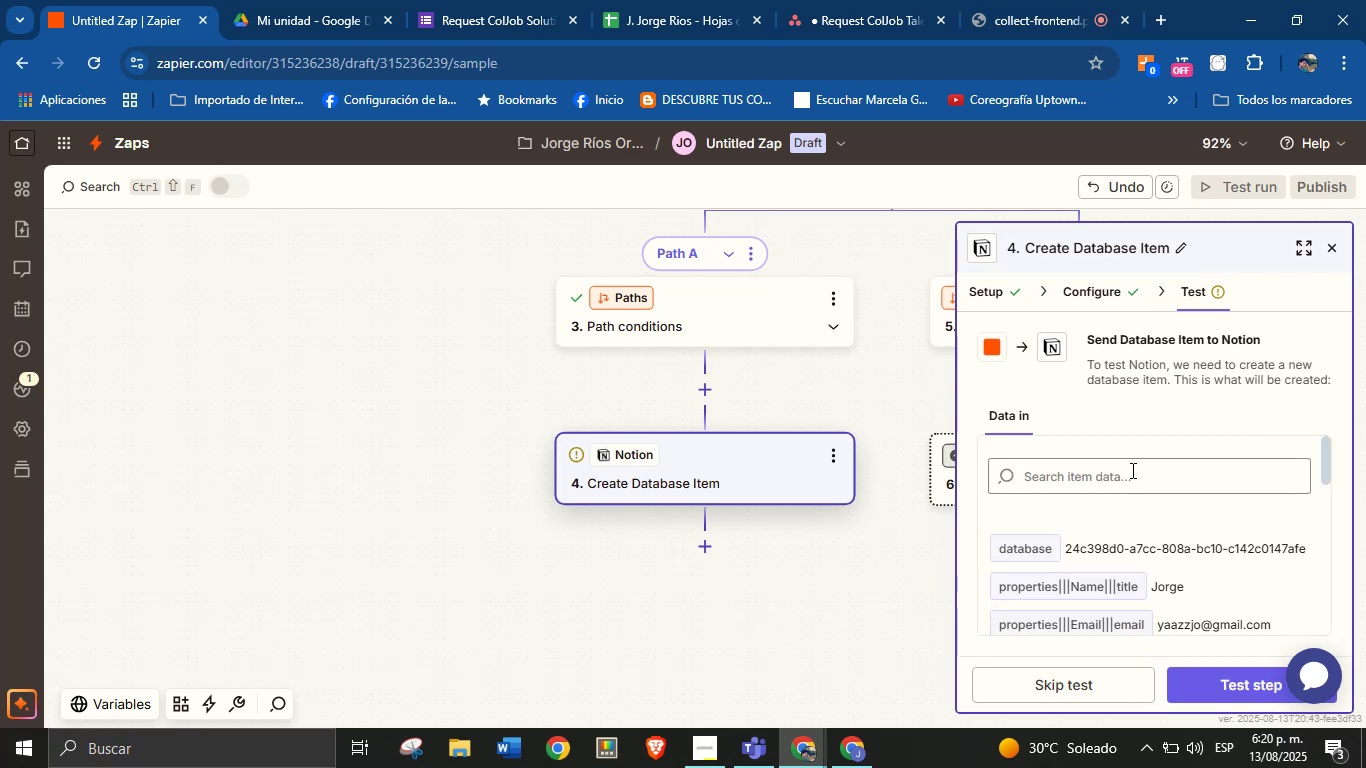 
wait(10.52)
 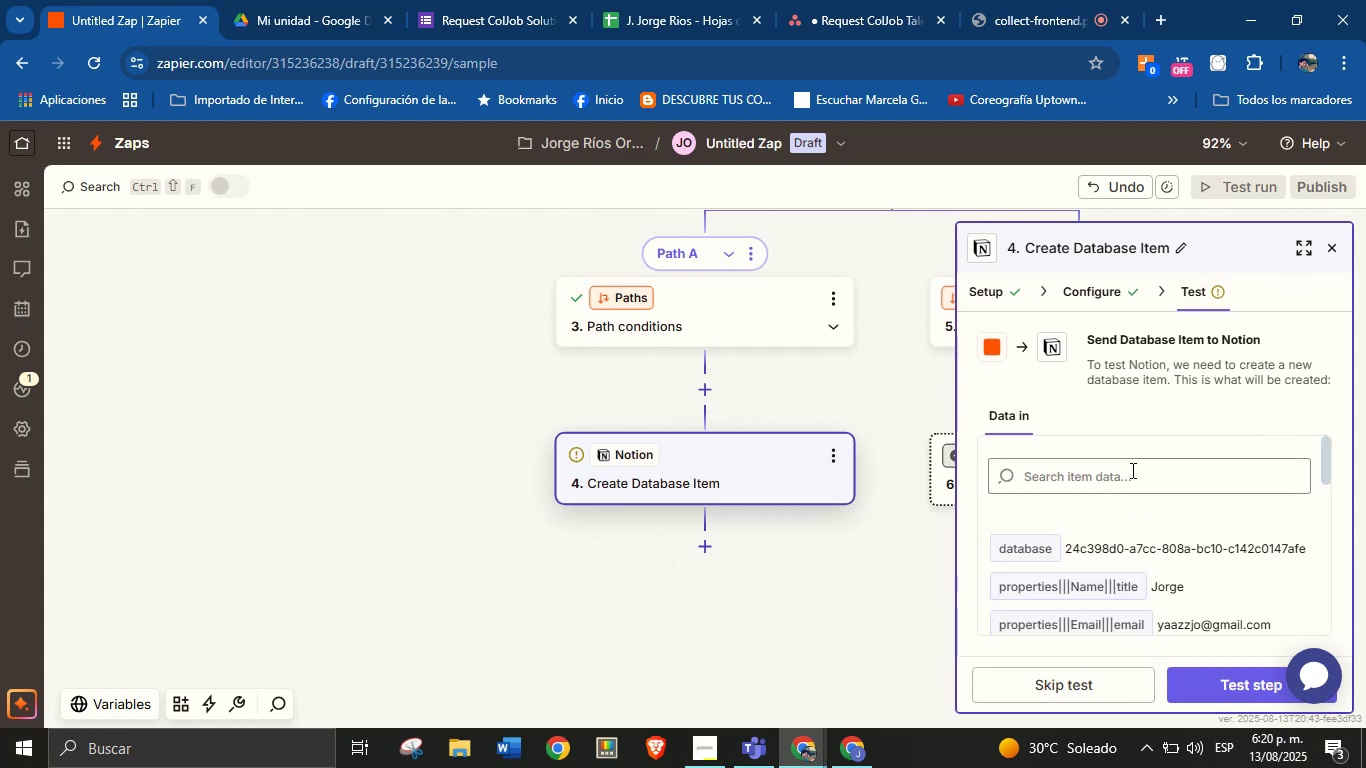 
left_click([1244, 692])
 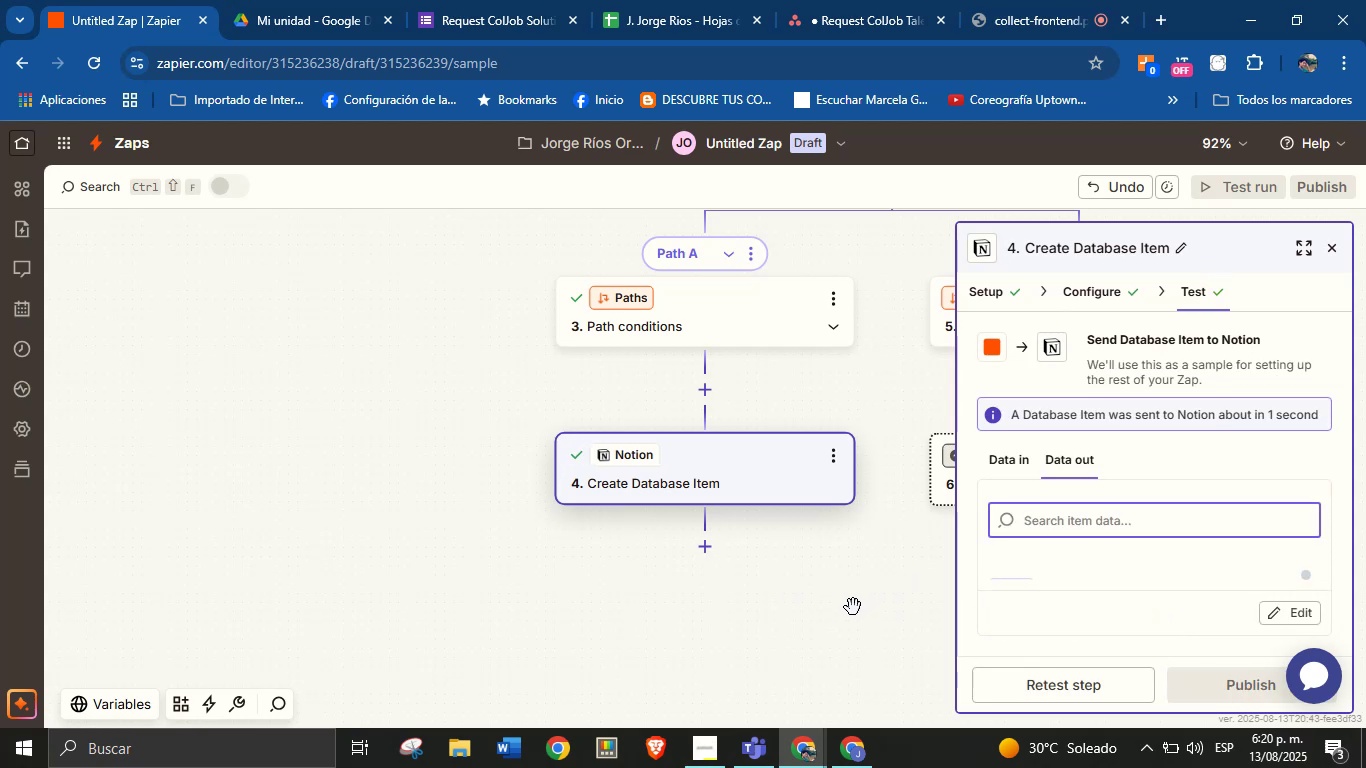 
wait(12.81)
 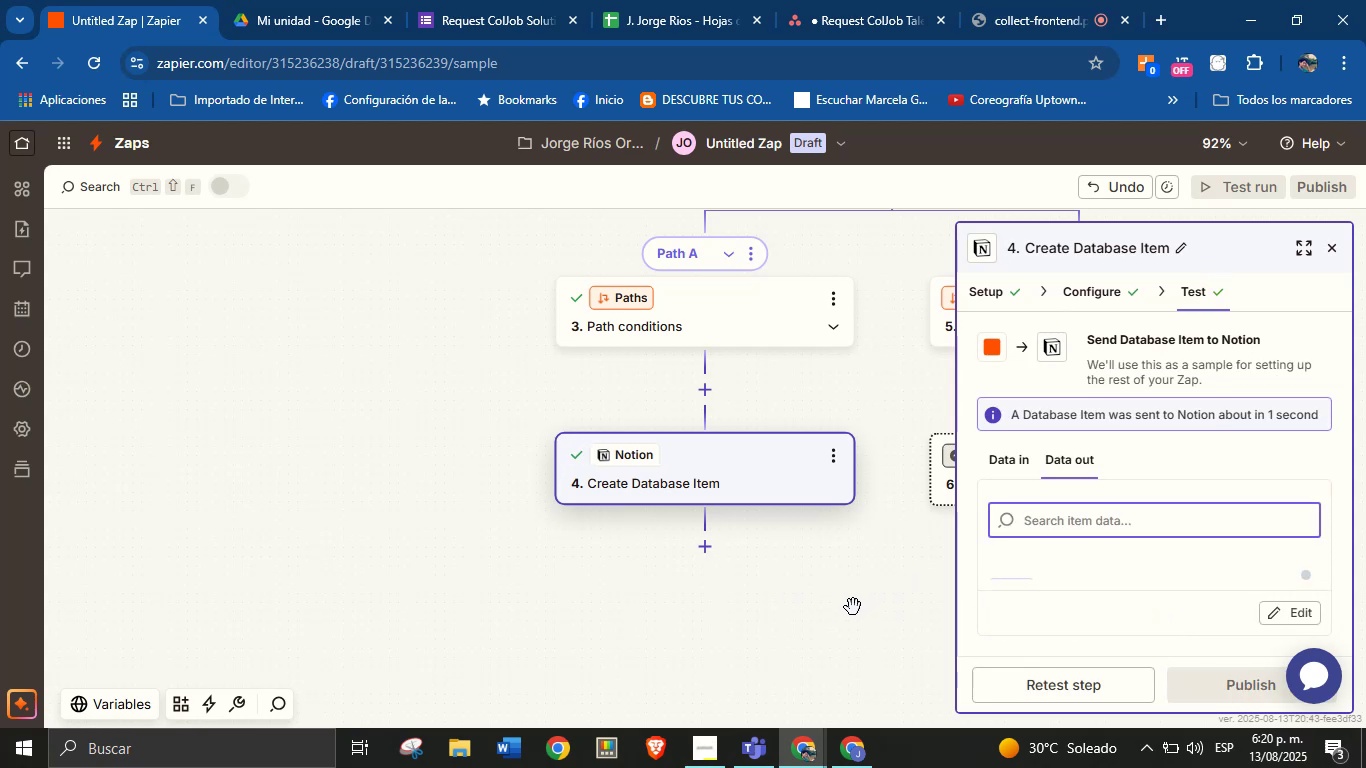 
left_click([708, 553])
 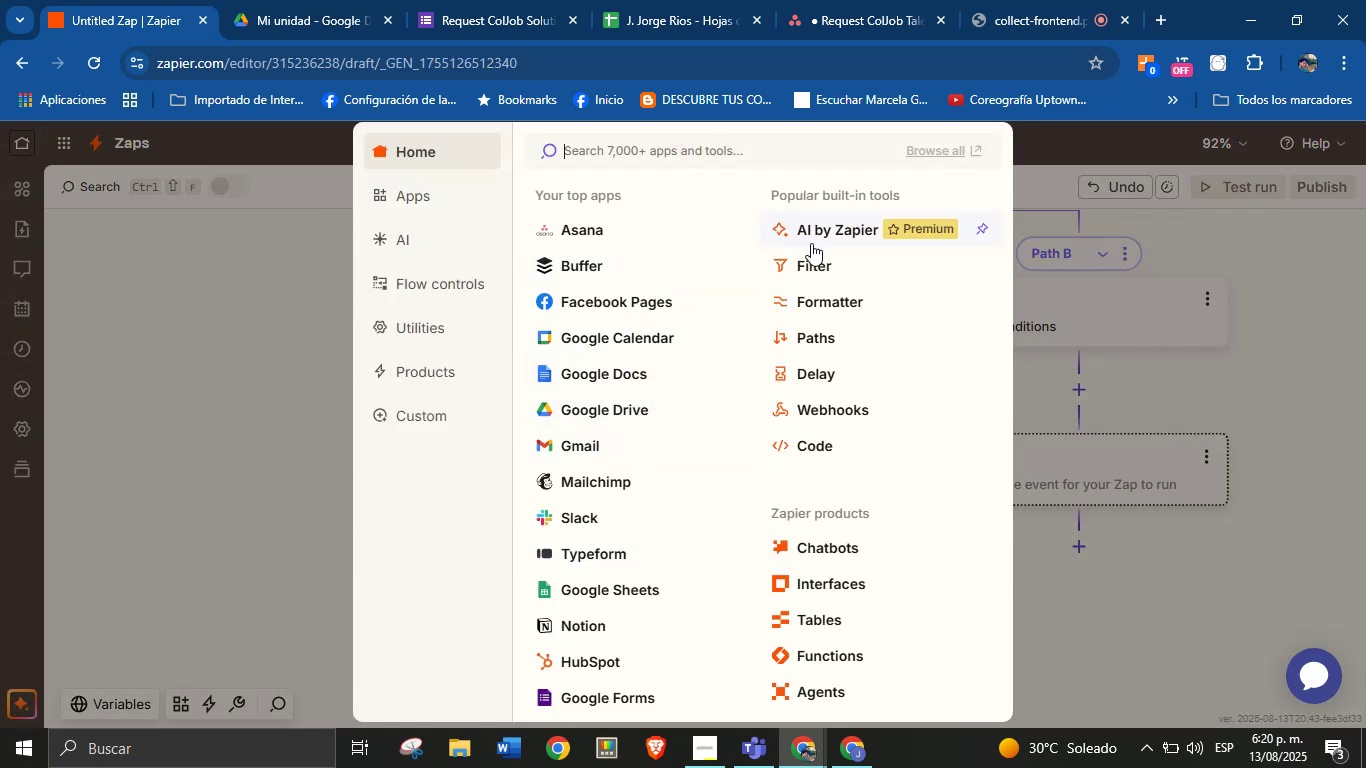 
wait(5.32)
 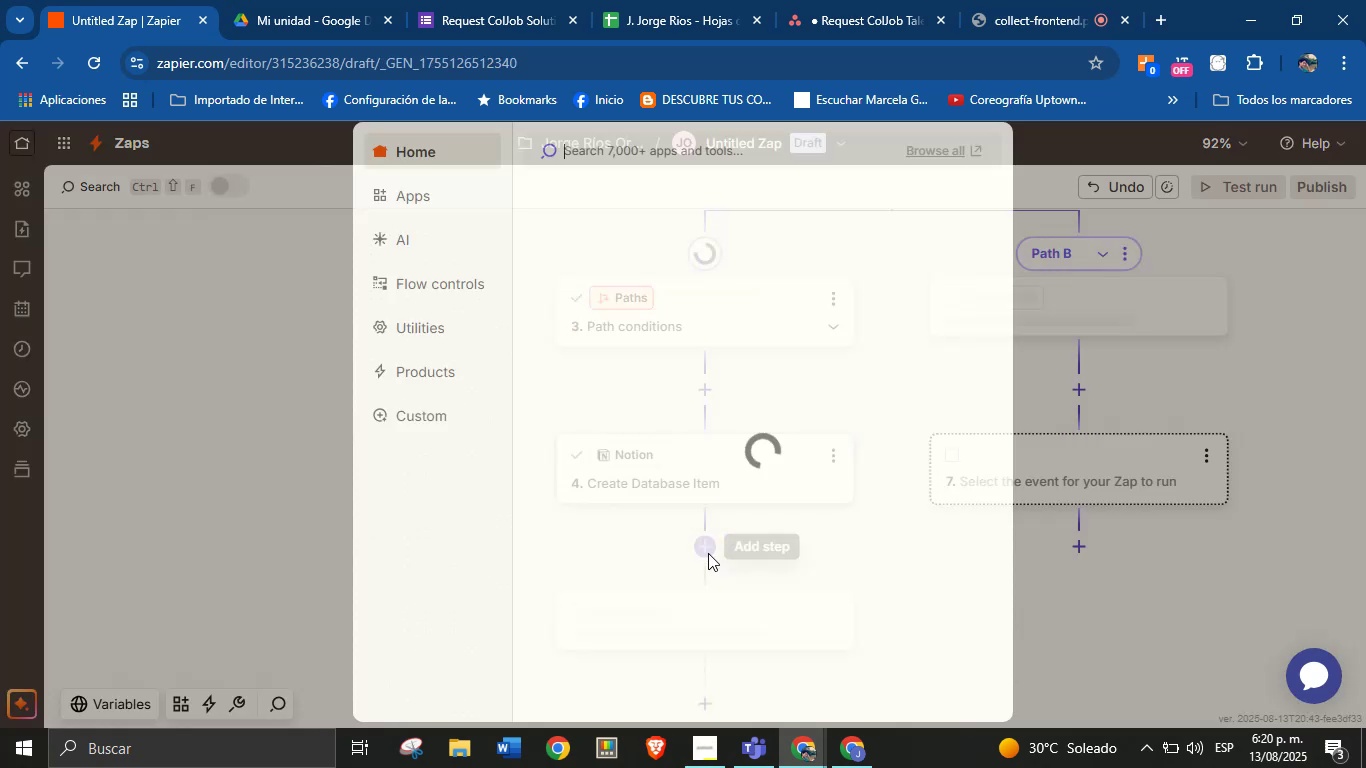 
left_click([817, 343])
 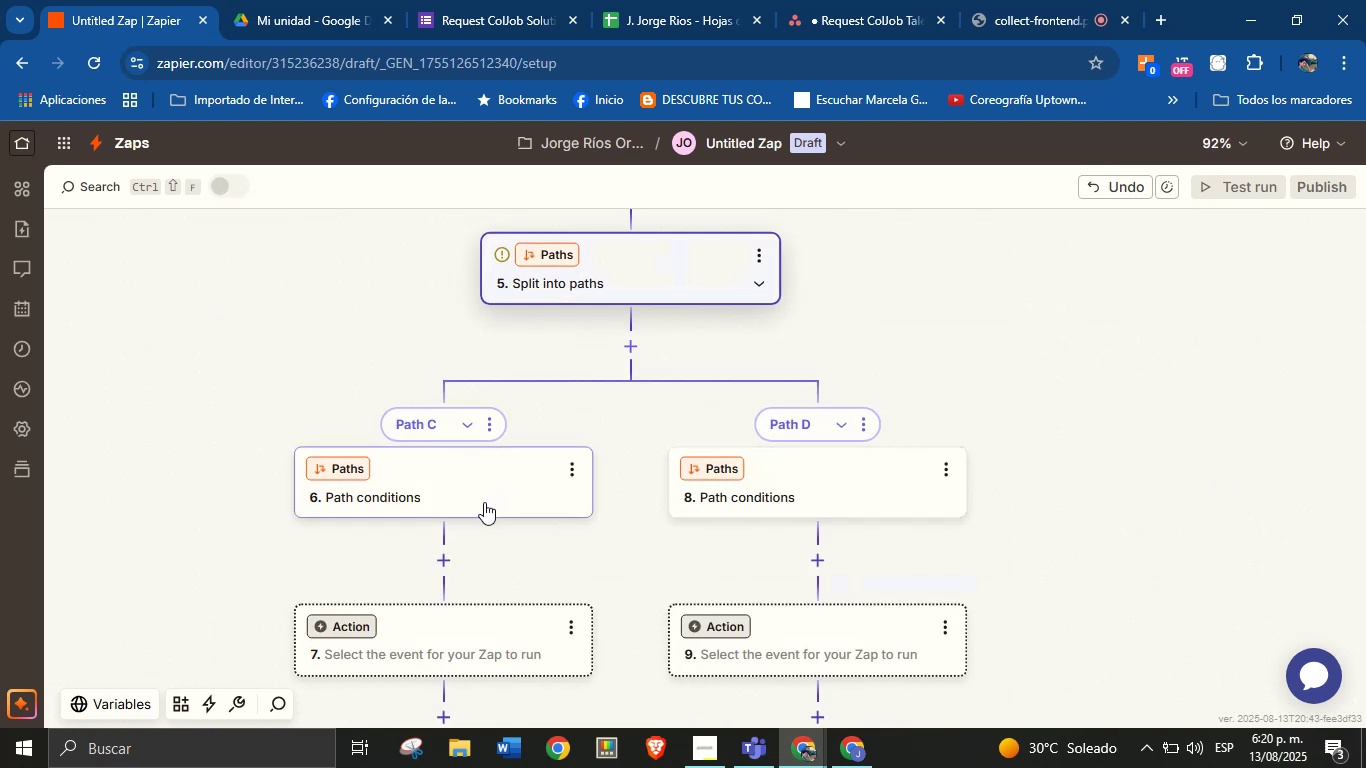 
wait(7.02)
 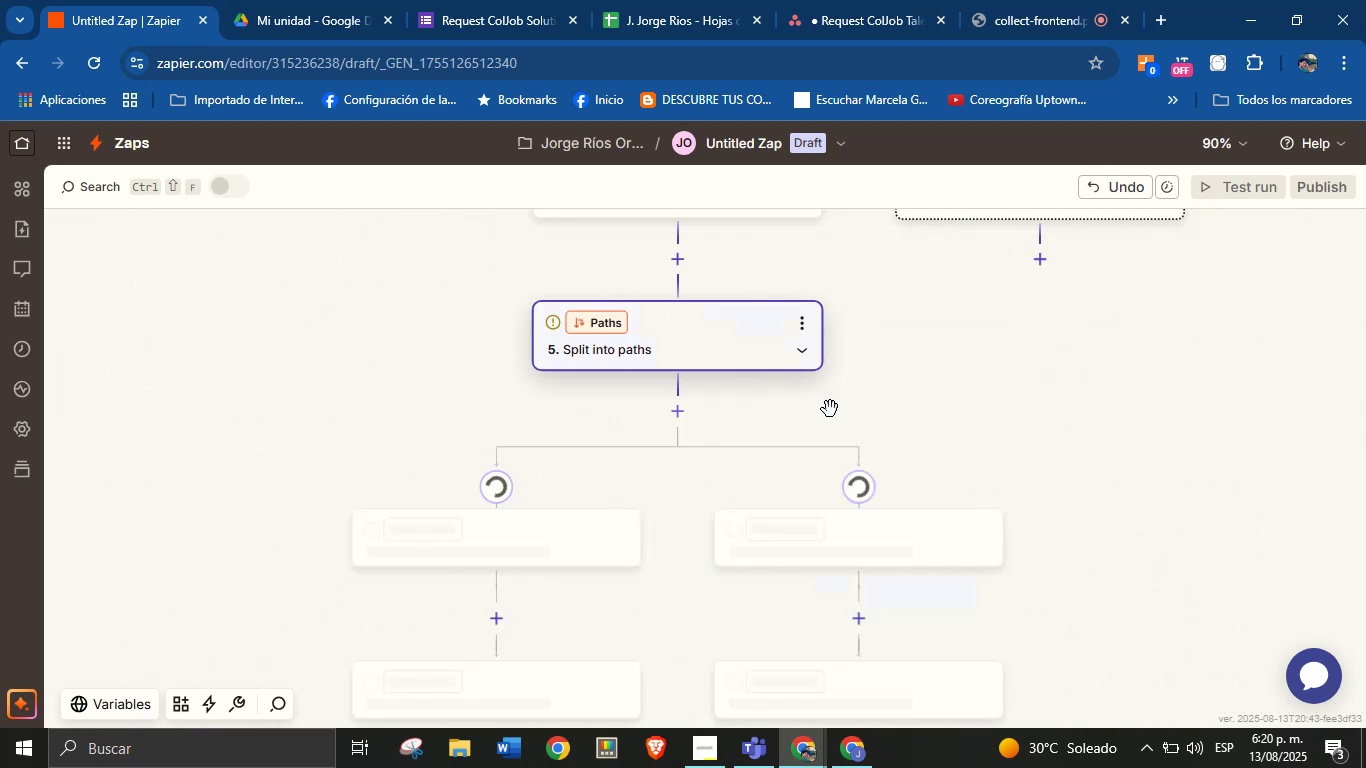 
left_click([407, 484])
 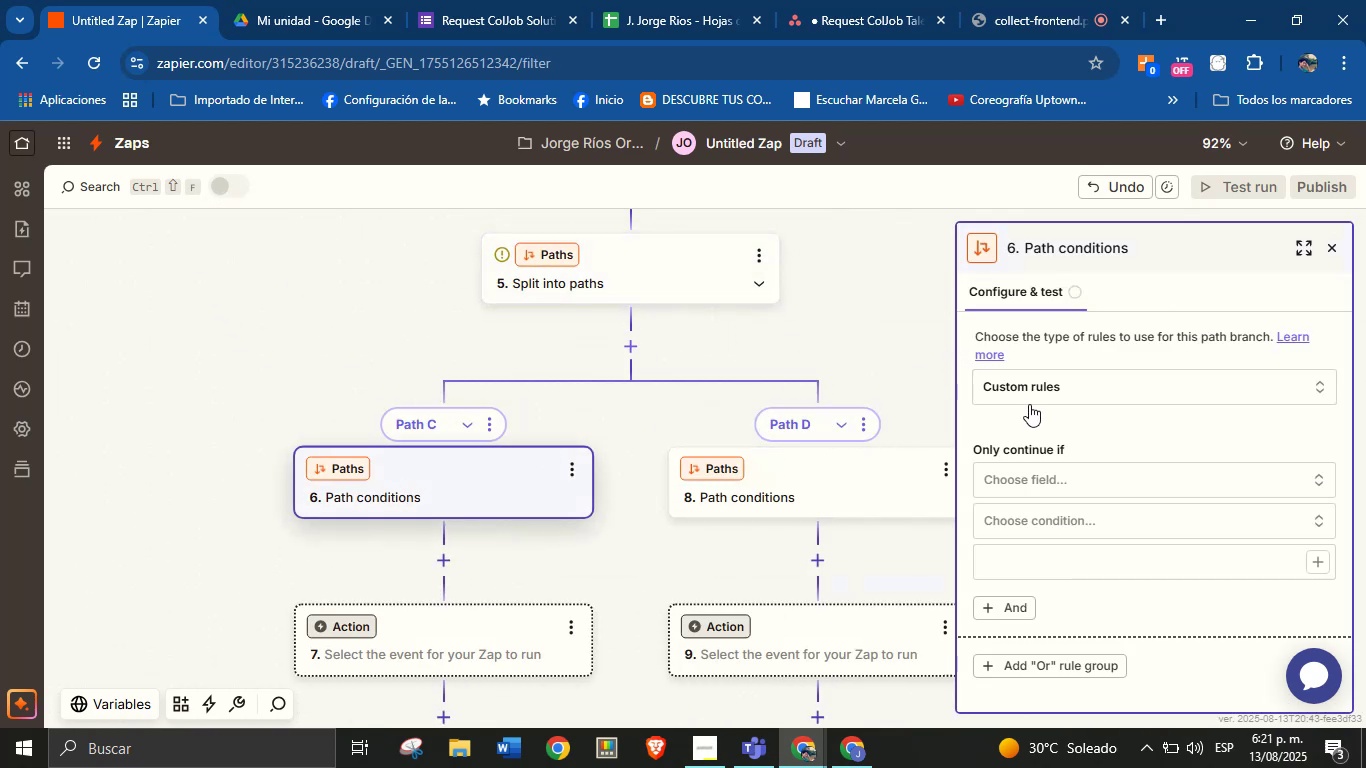 
left_click([1082, 478])
 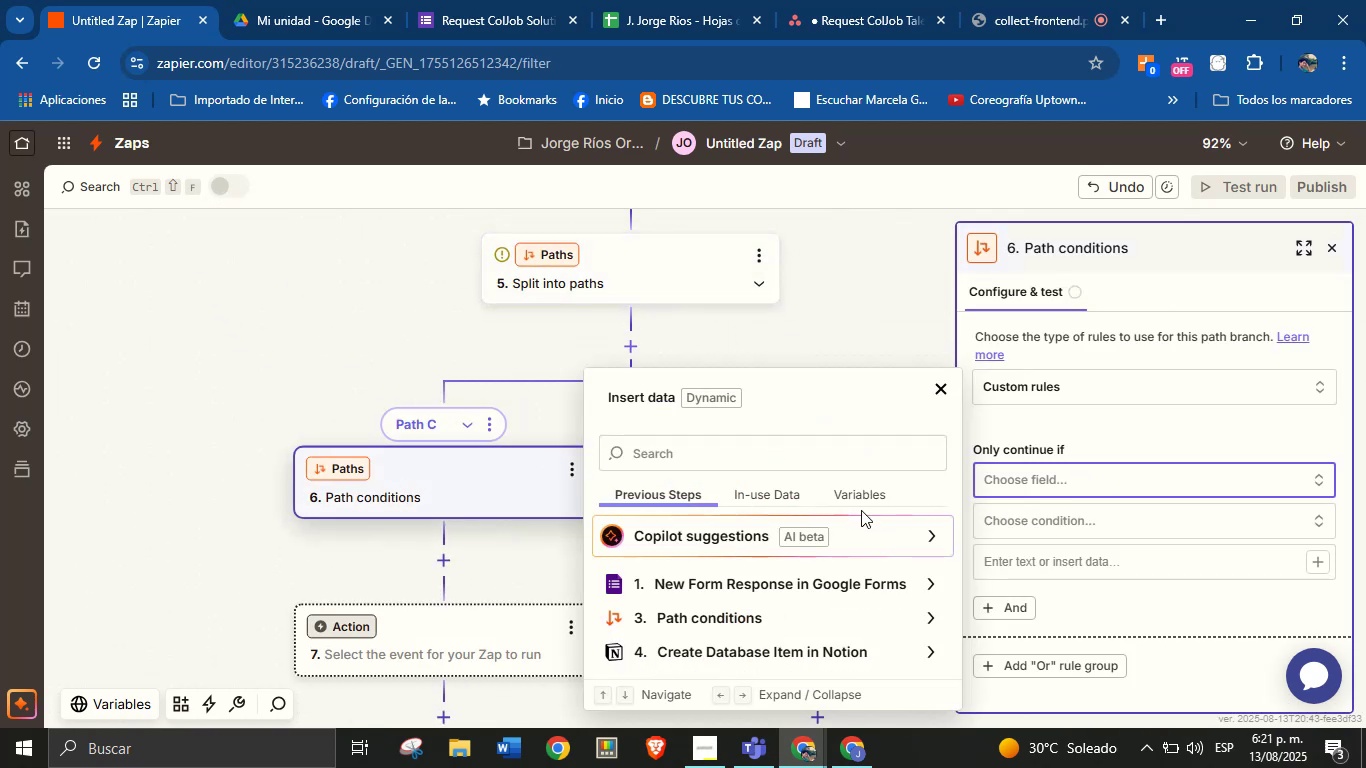 
scroll: coordinate [866, 569], scroll_direction: down, amount: 1.0
 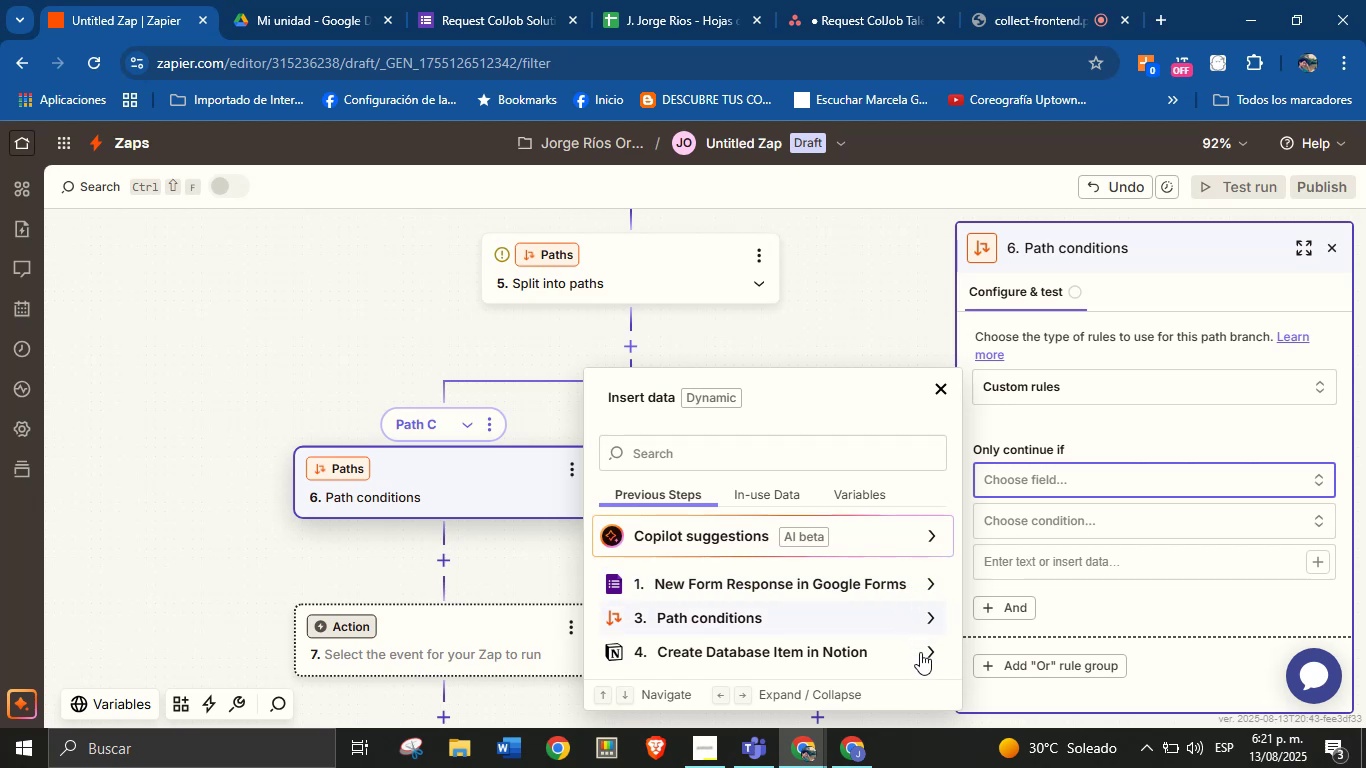 
left_click([926, 650])
 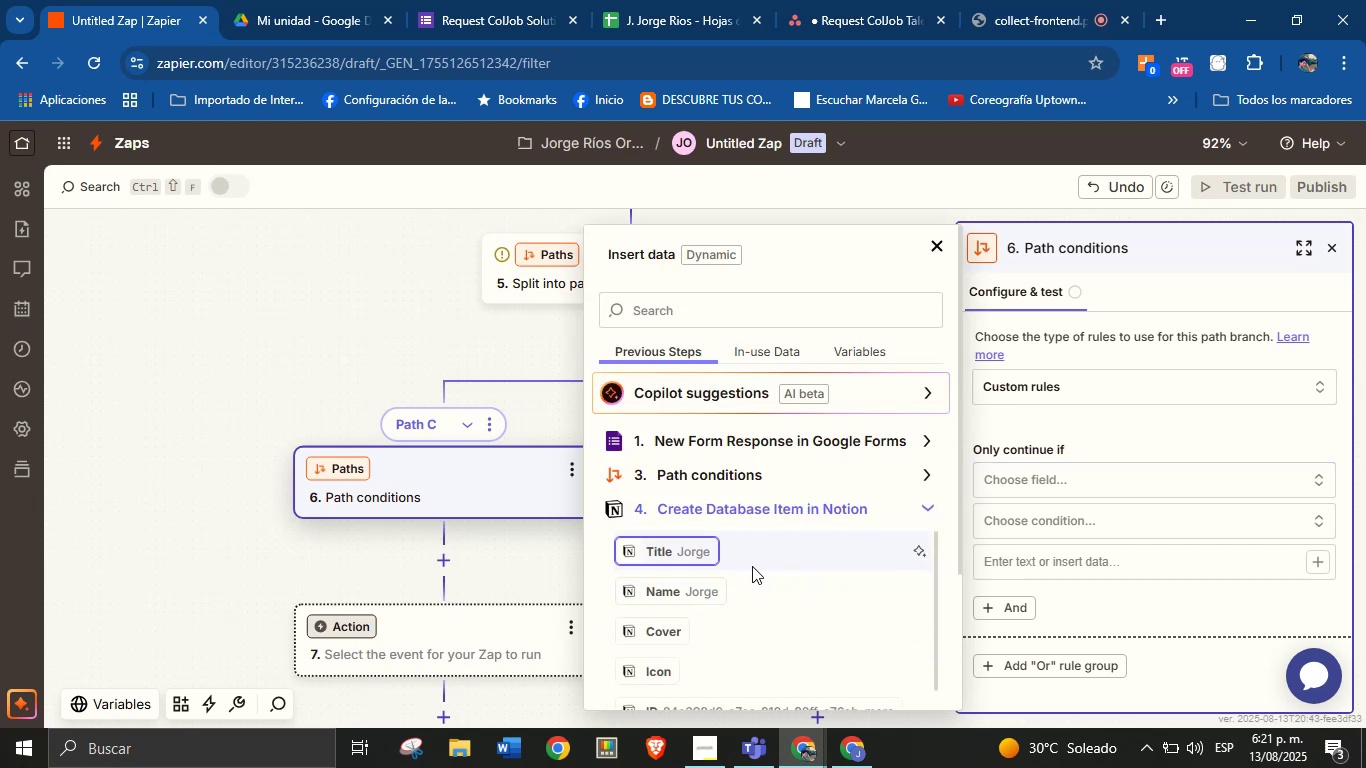 
scroll: coordinate [761, 594], scroll_direction: down, amount: 4.0
 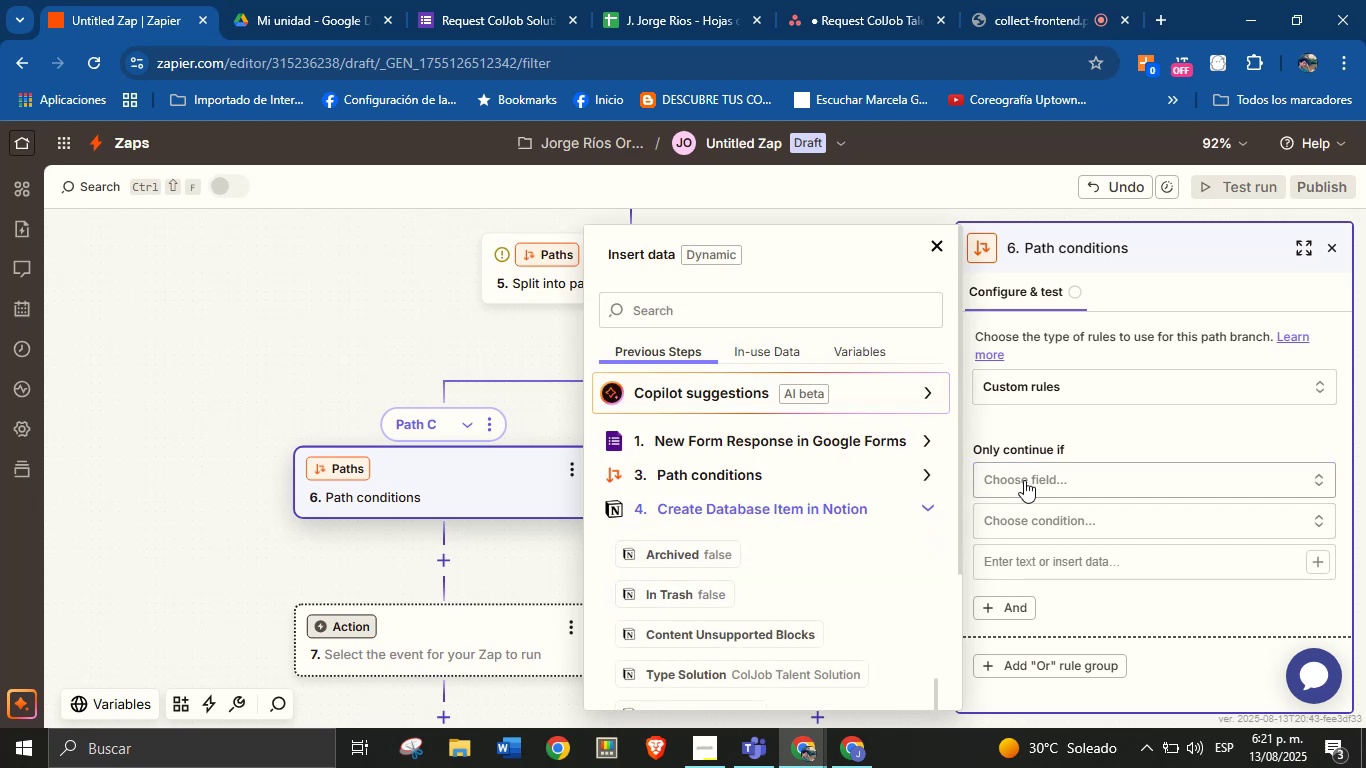 
scroll: coordinate [803, 586], scroll_direction: up, amount: 3.0
 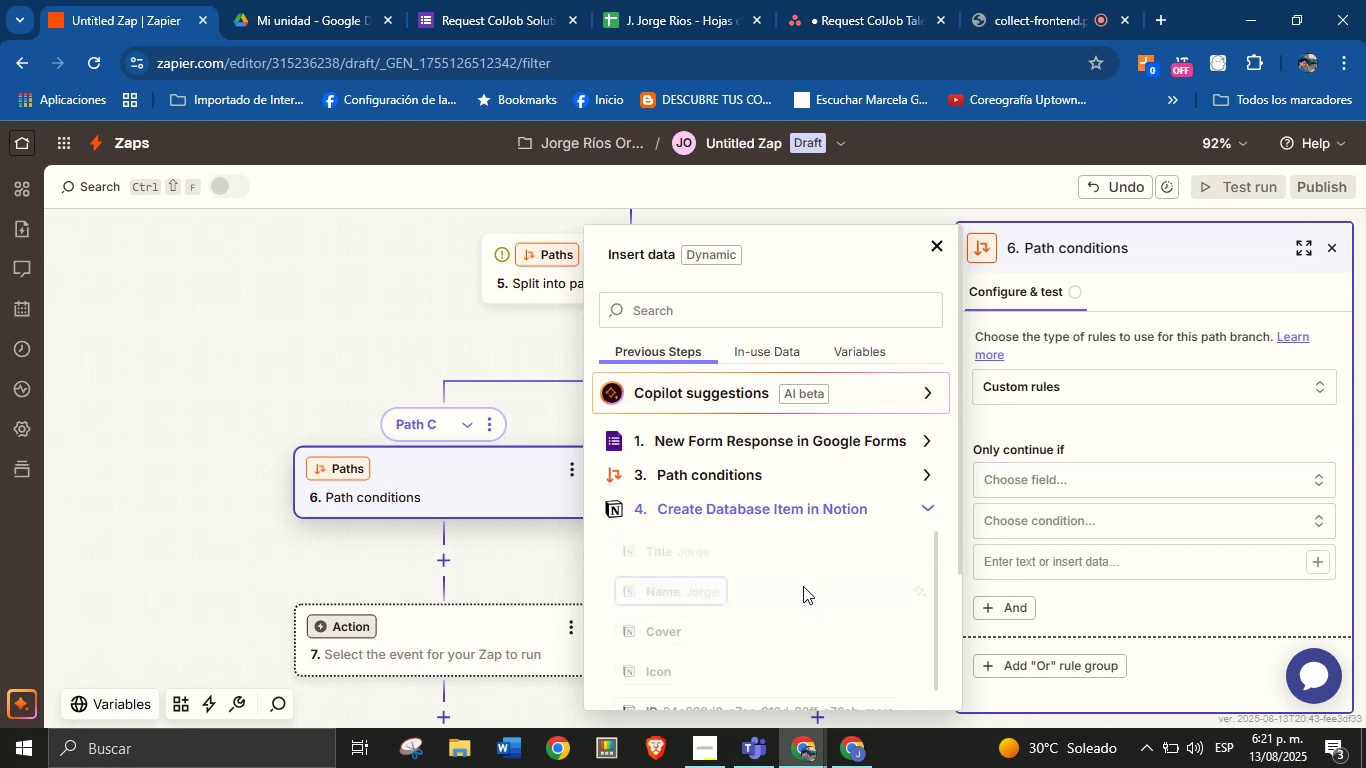 
scroll: coordinate [774, 604], scroll_direction: down, amount: 14.0
 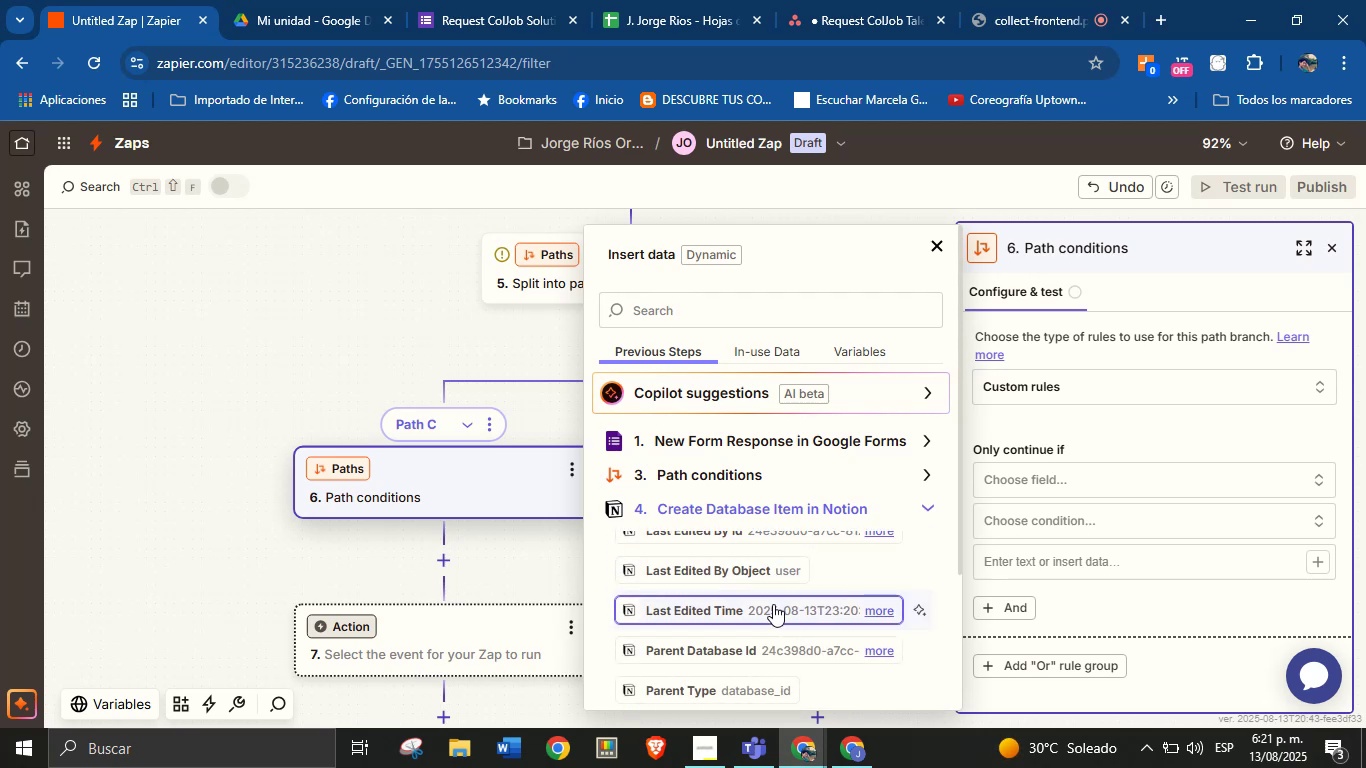 
scroll: coordinate [741, 533], scroll_direction: down, amount: 10.0
 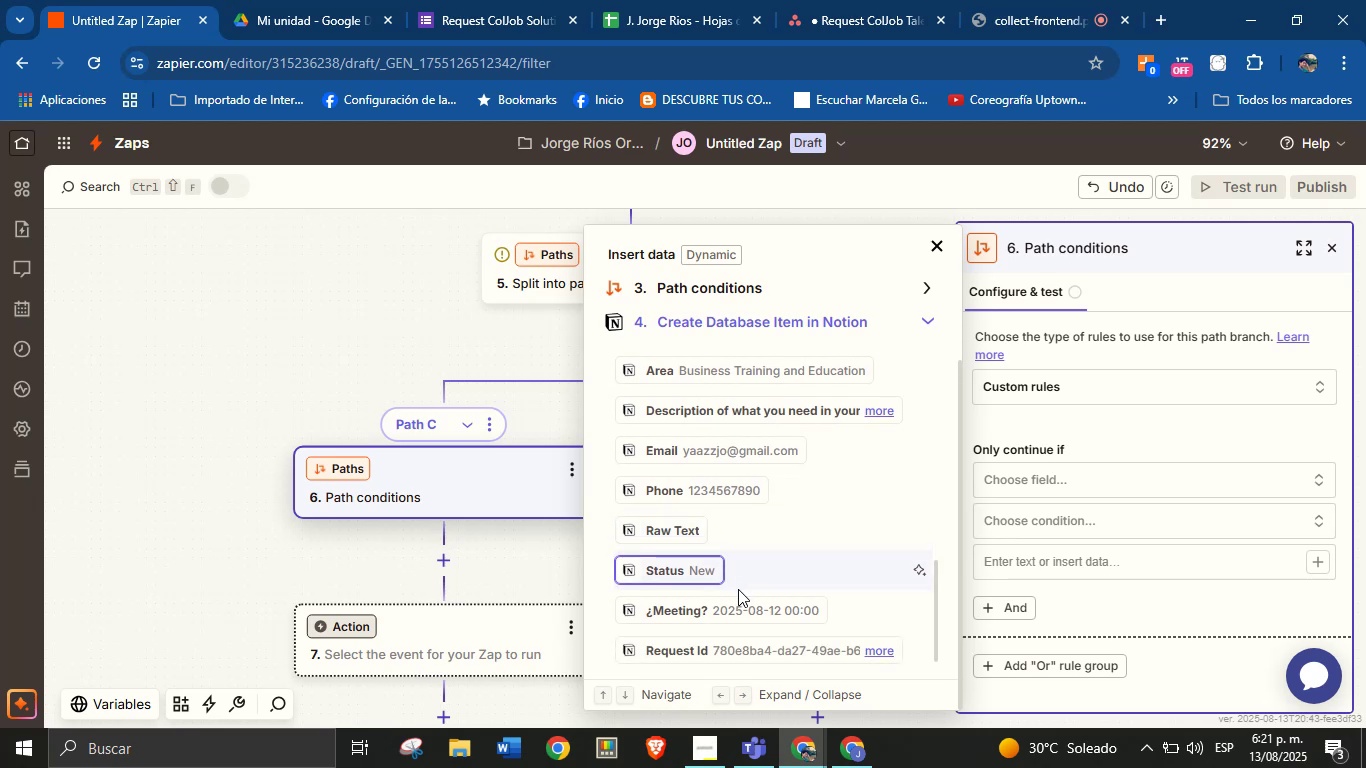 
left_click([738, 607])
 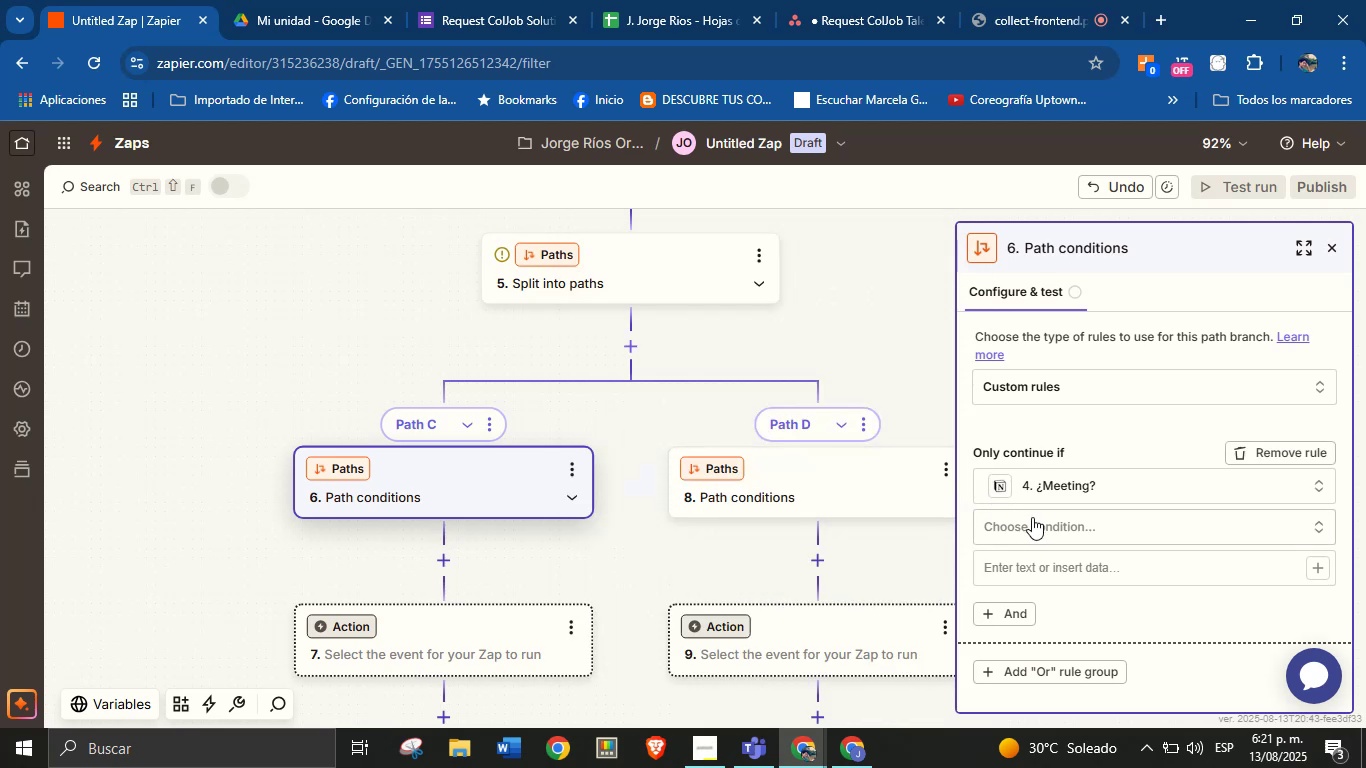 
left_click([1042, 530])
 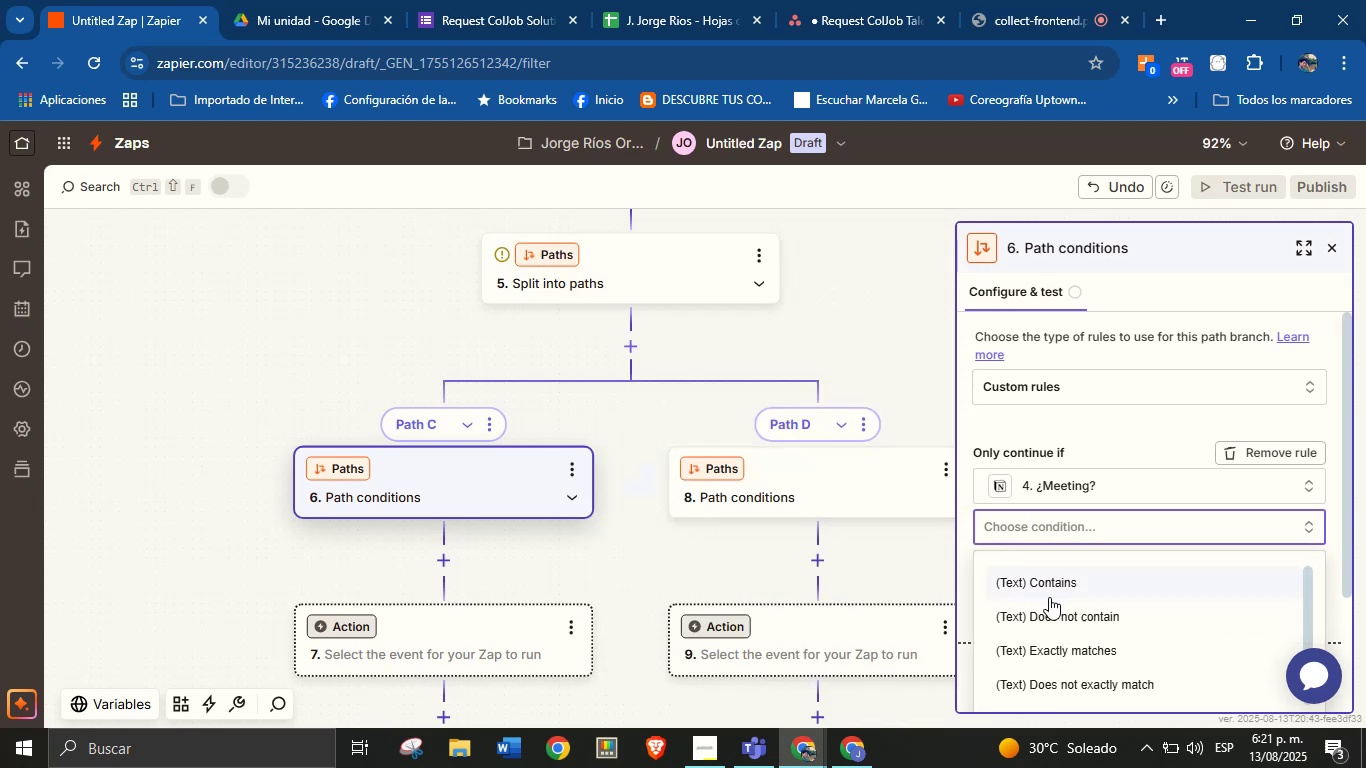 
scroll: coordinate [1082, 655], scroll_direction: down, amount: 10.0
 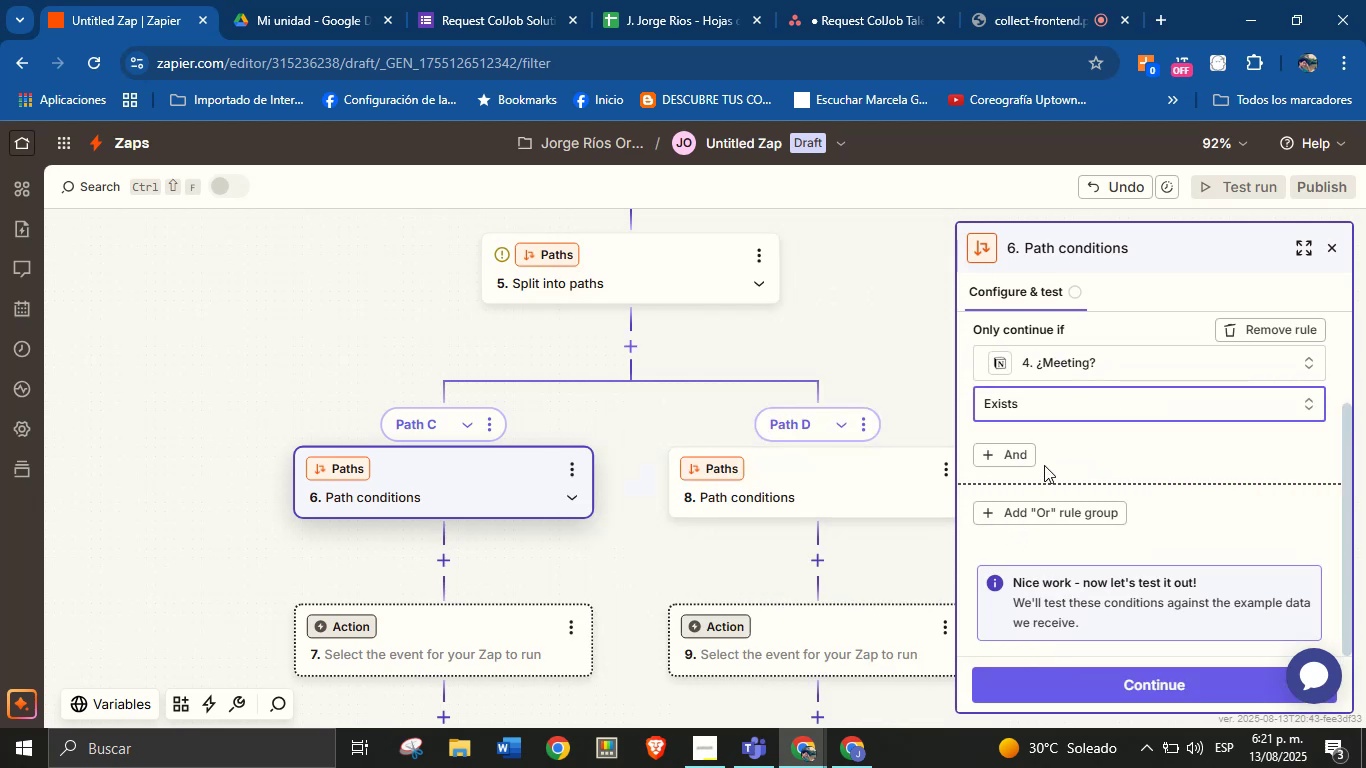 
left_click([1073, 448])
 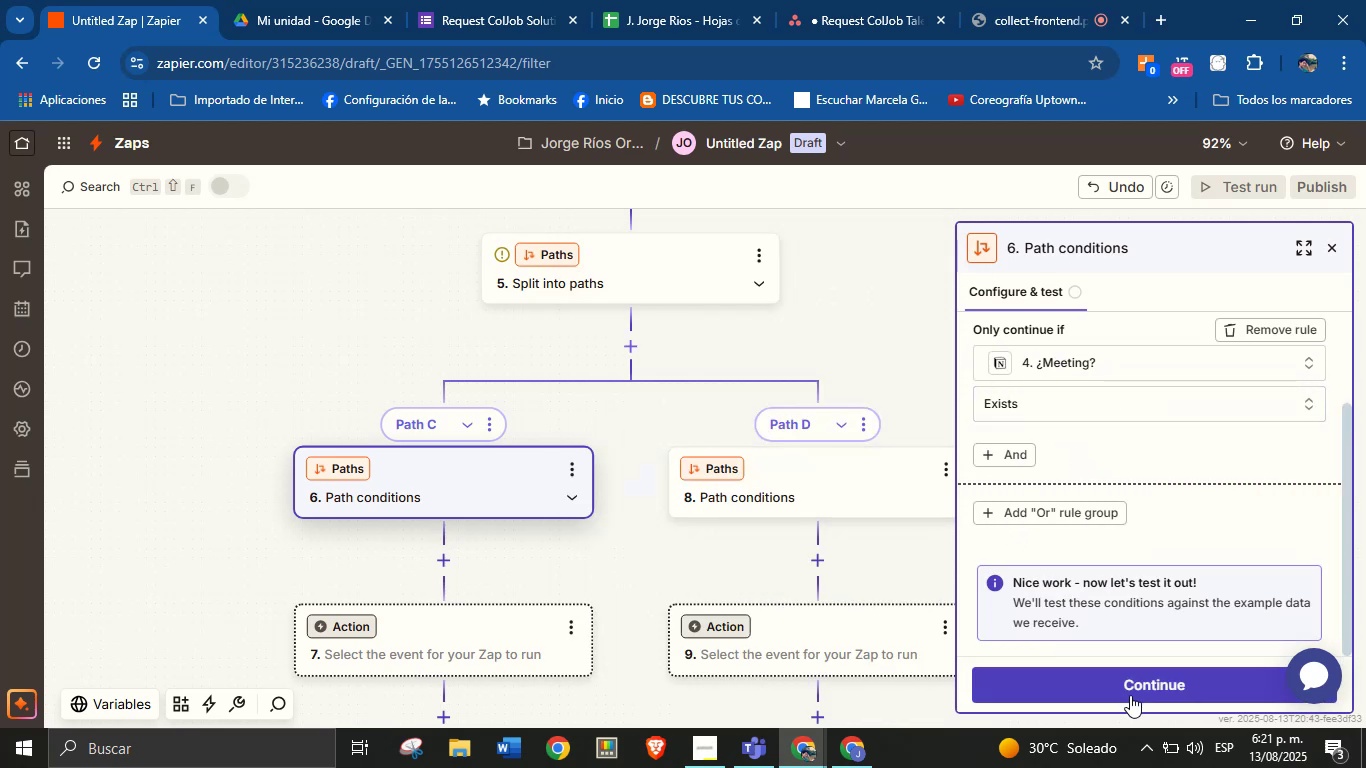 
left_click([1130, 696])
 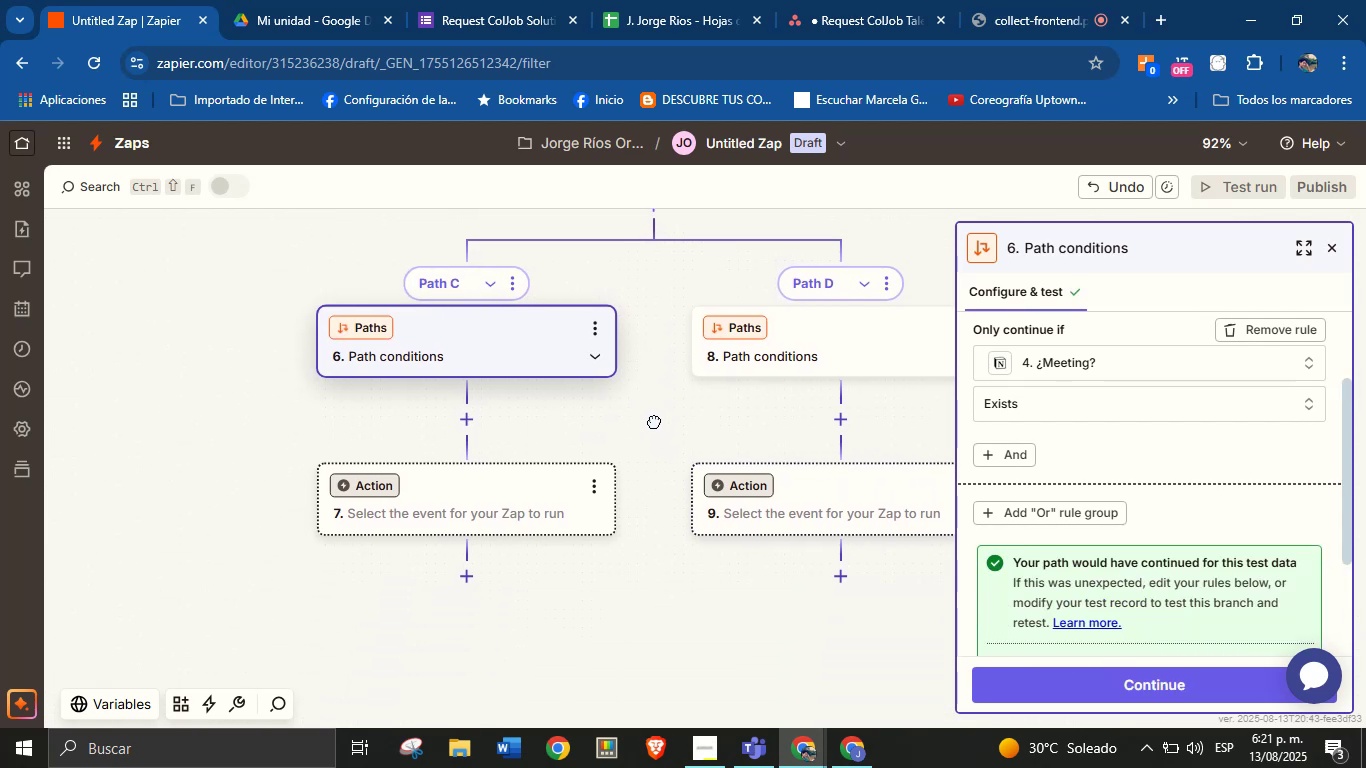 
wait(5.22)
 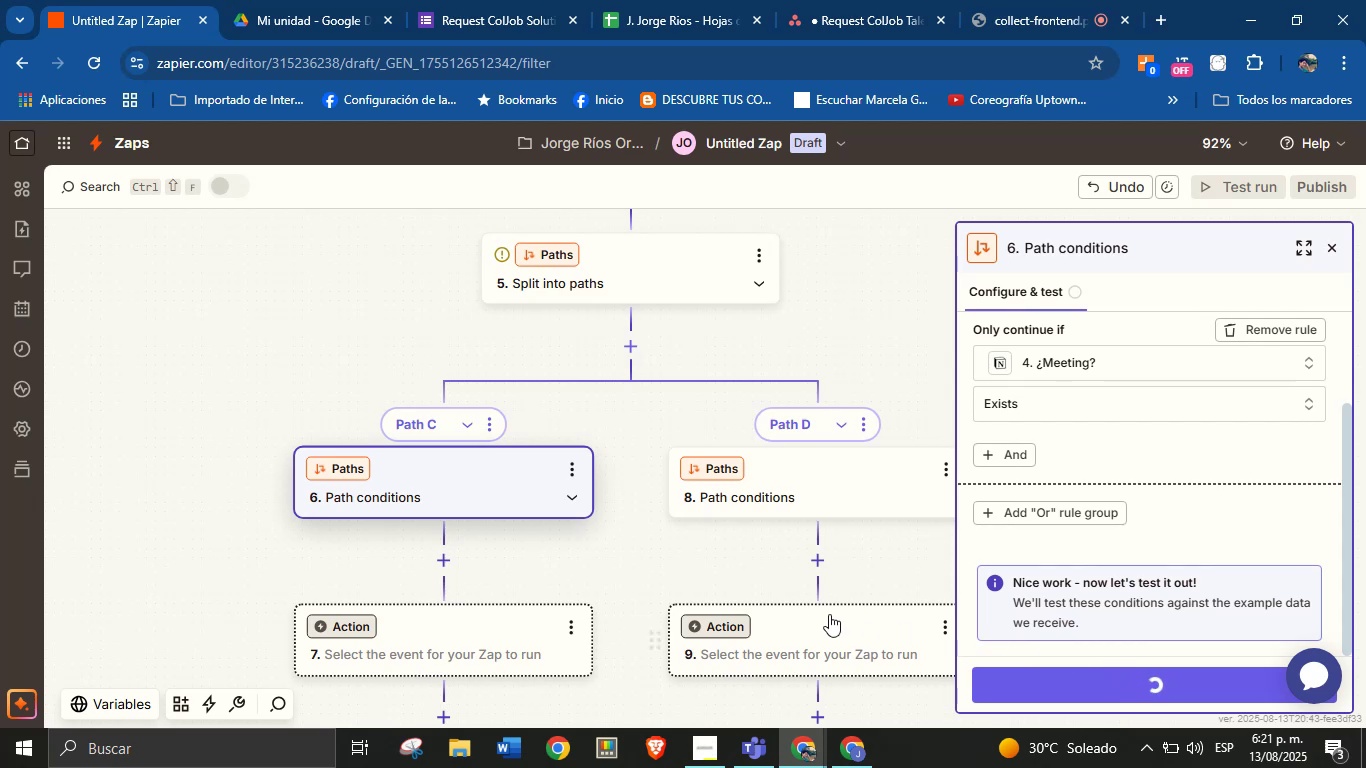 
left_click([489, 476])
 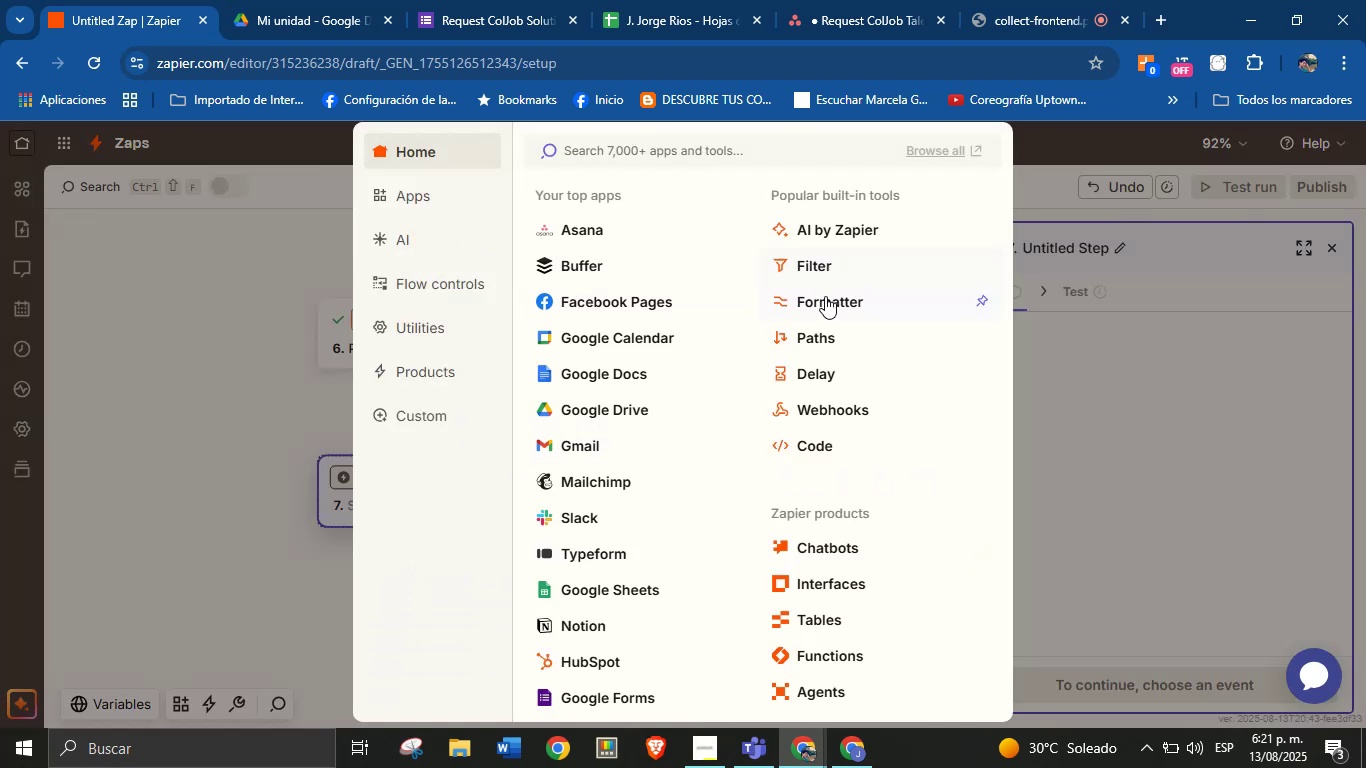 
left_click([826, 306])
 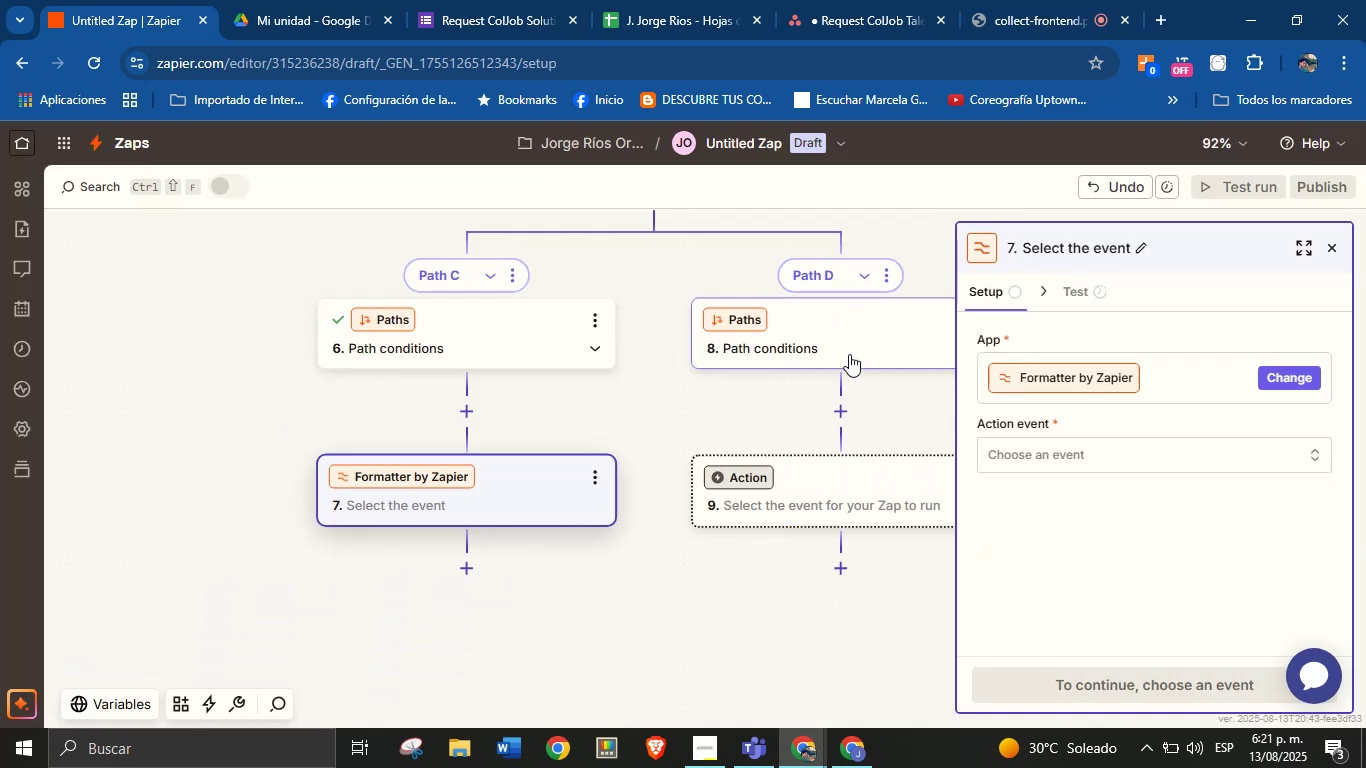 
left_click([1035, 465])
 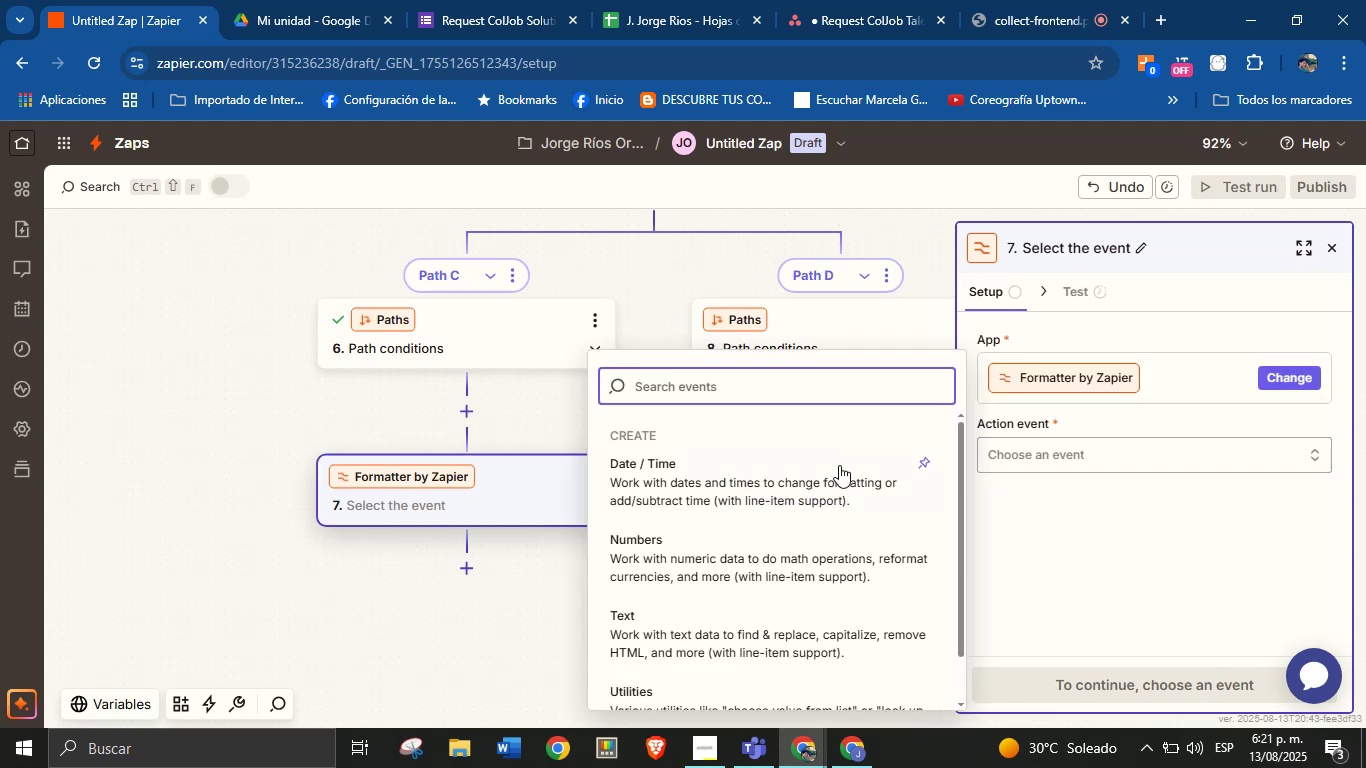 
left_click([781, 482])
 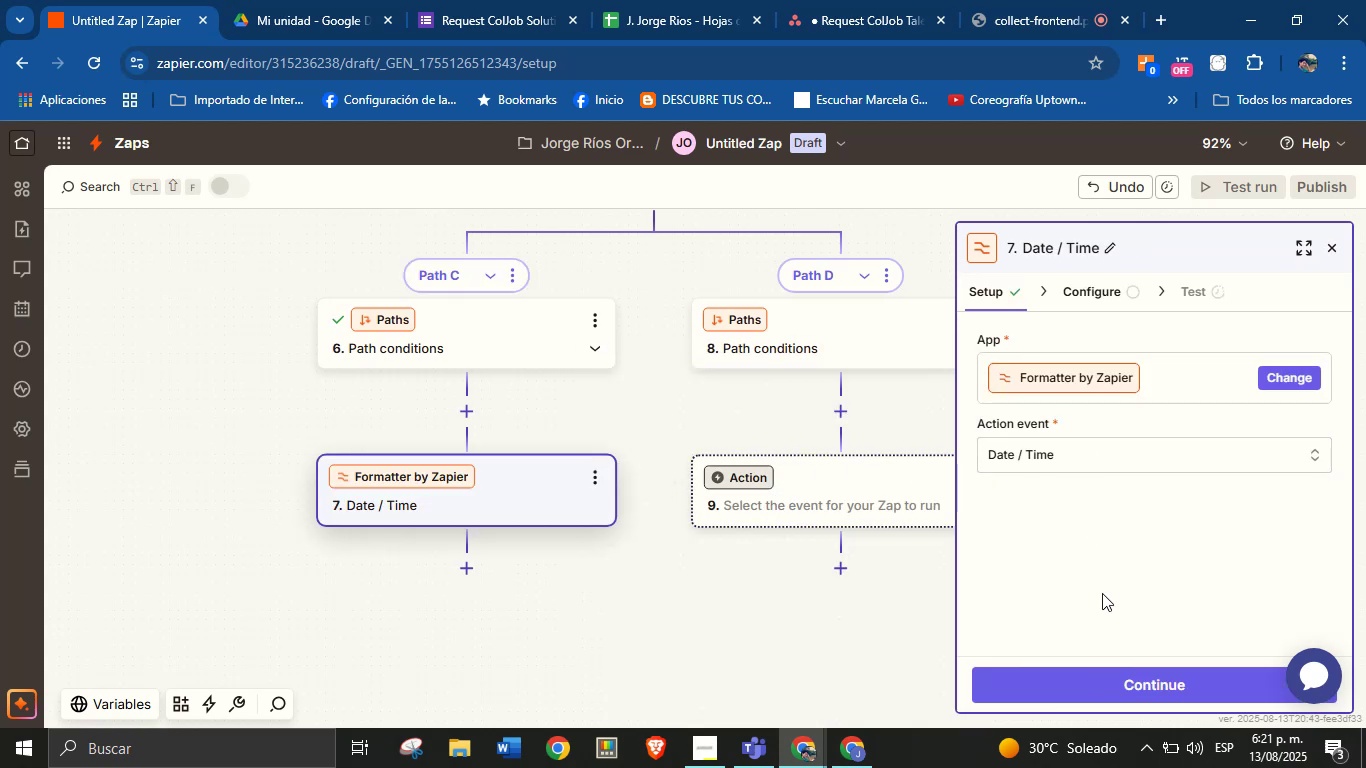 
left_click([1116, 677])
 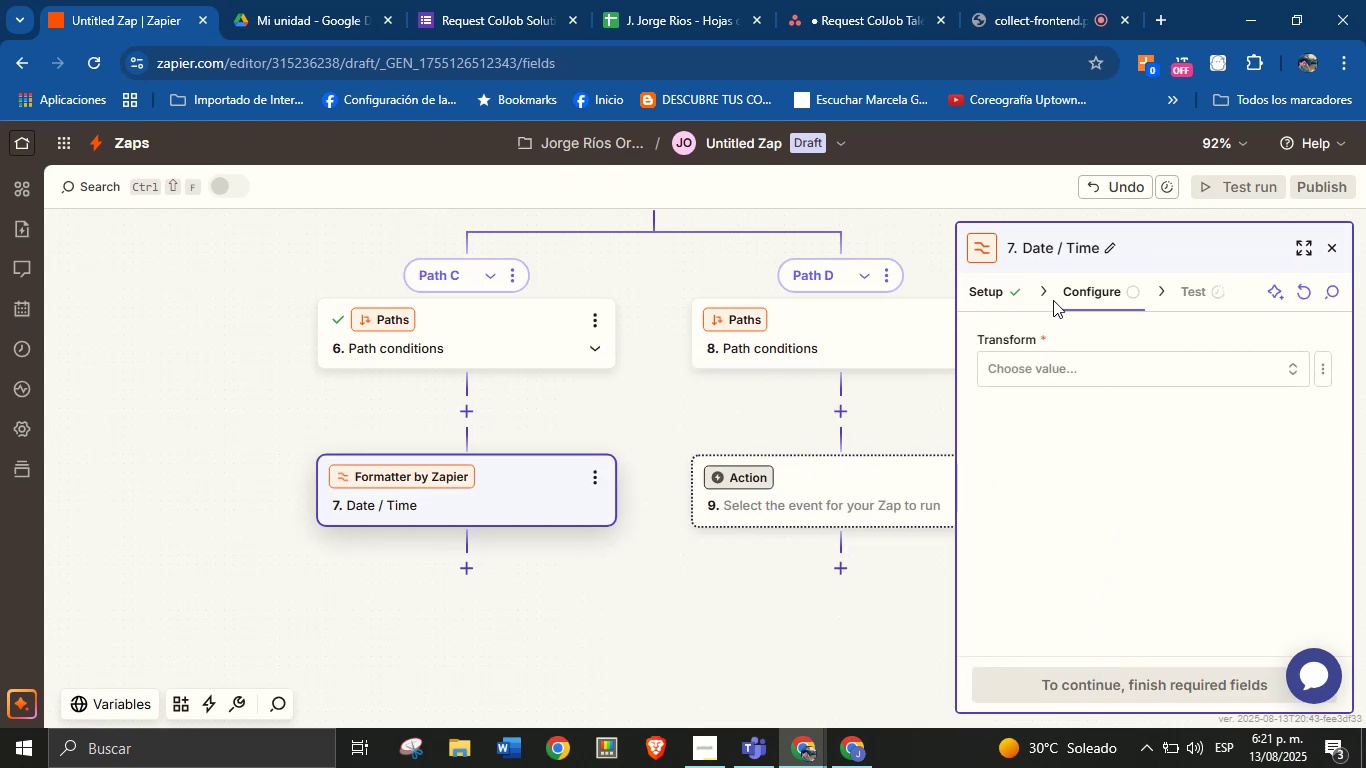 
left_click([1053, 378])
 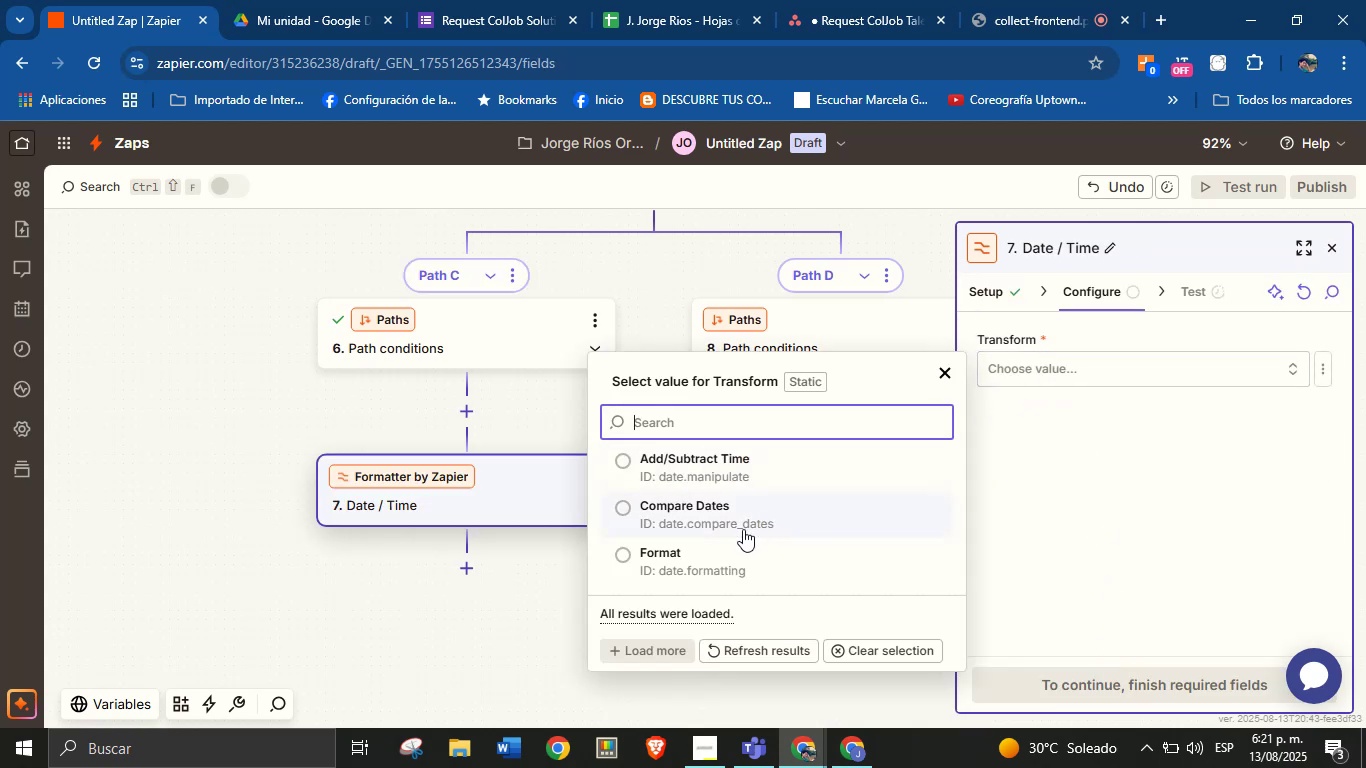 
left_click([743, 561])
 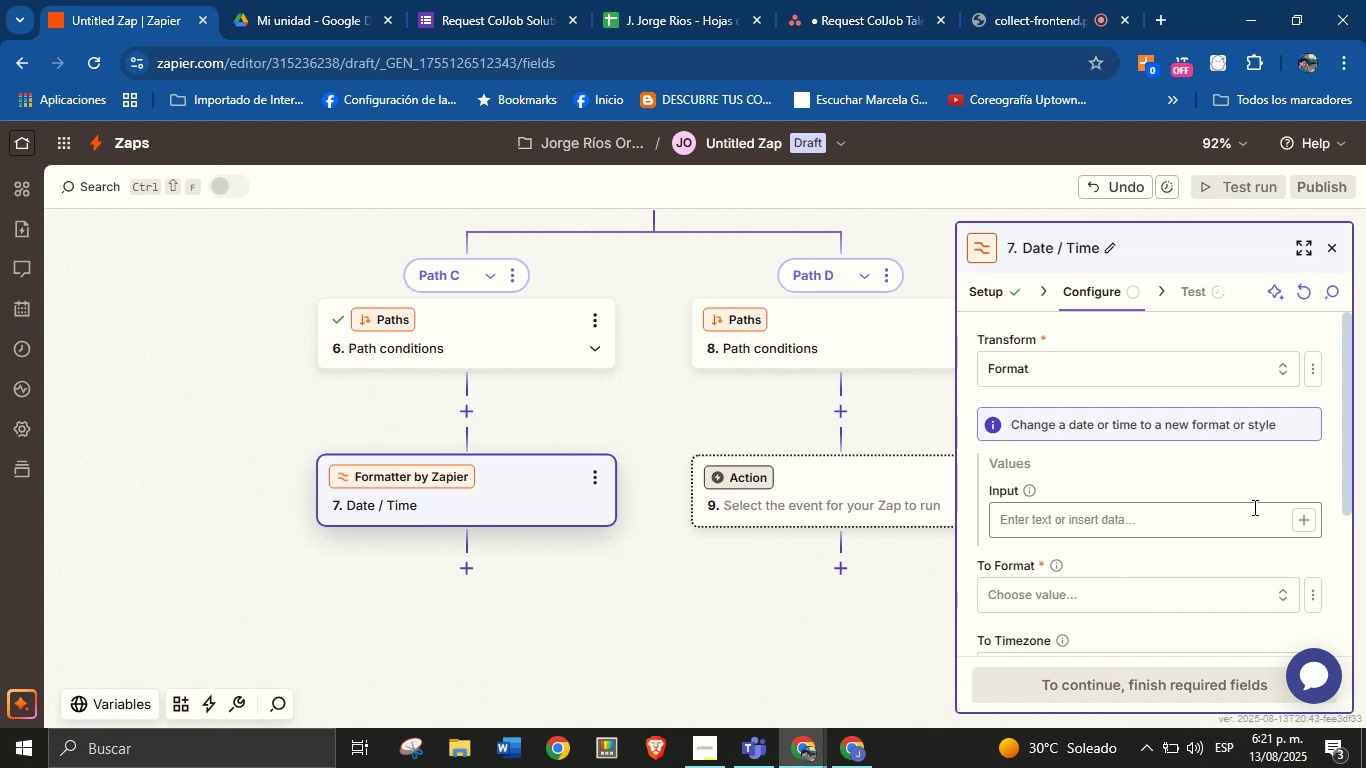 
left_click([1299, 514])
 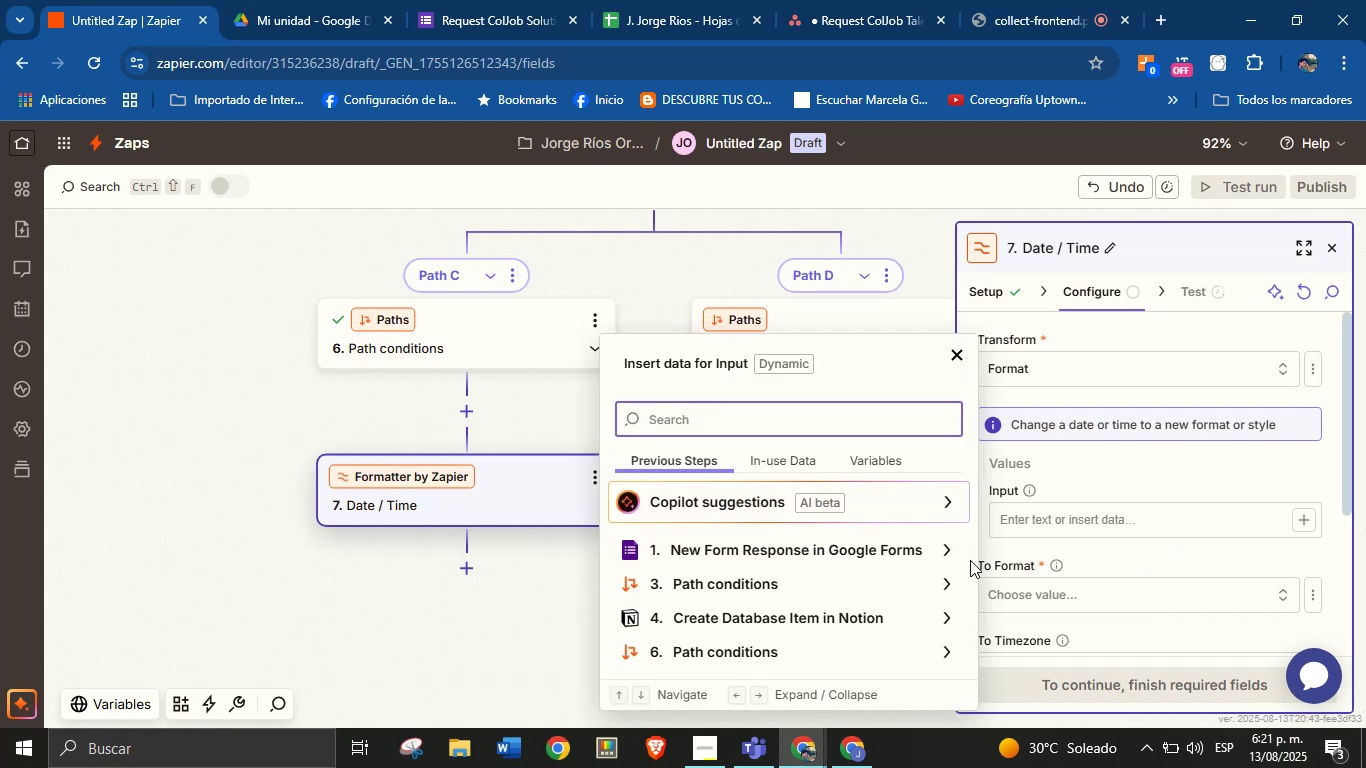 
left_click([935, 548])
 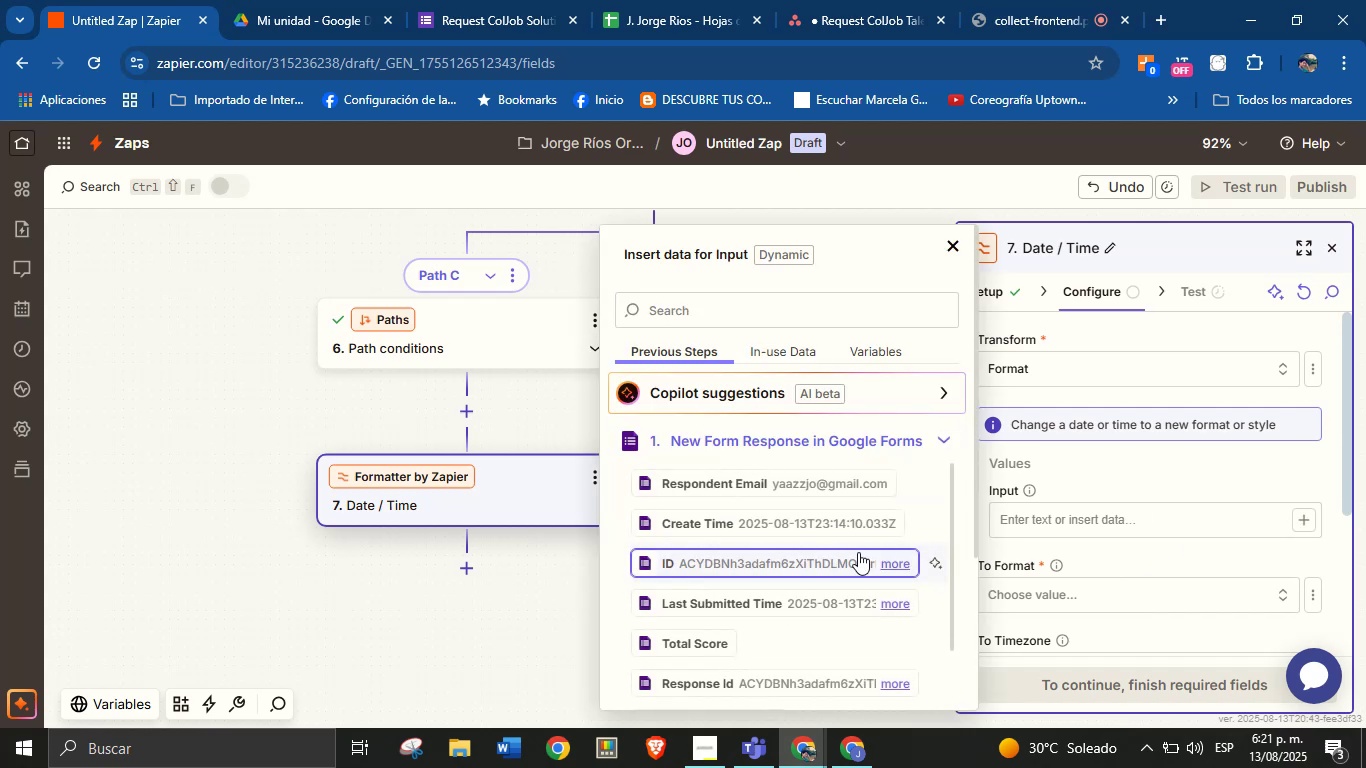 
scroll: coordinate [774, 462], scroll_direction: down, amount: 18.0
 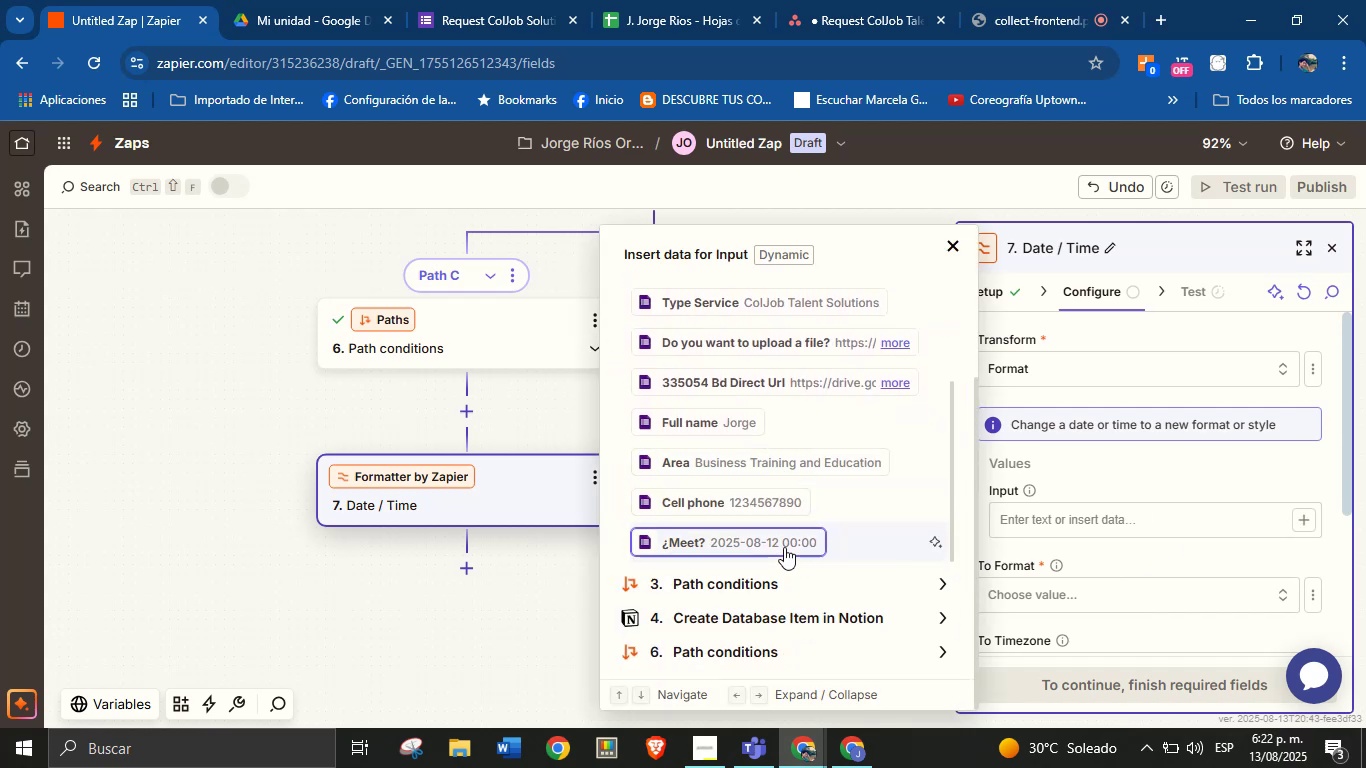 
left_click([784, 547])
 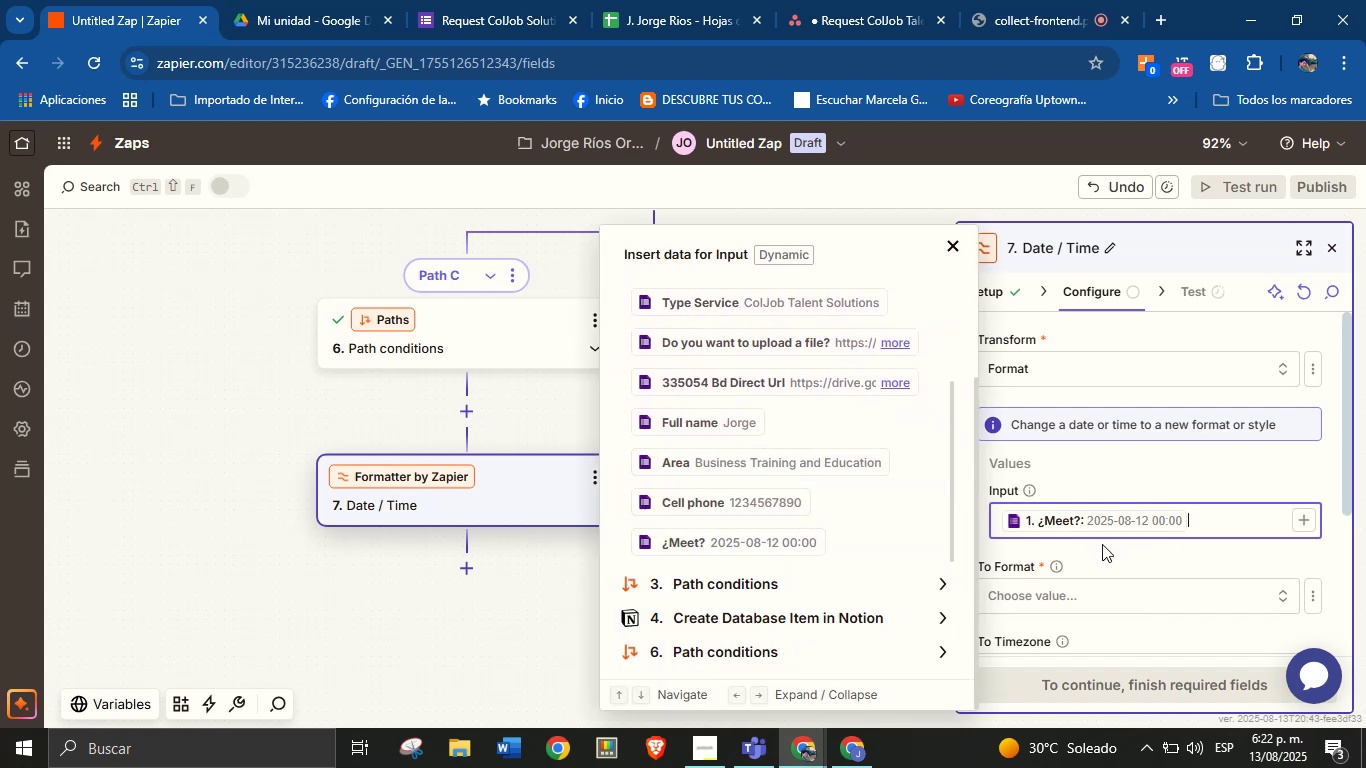 
left_click([1116, 565])
 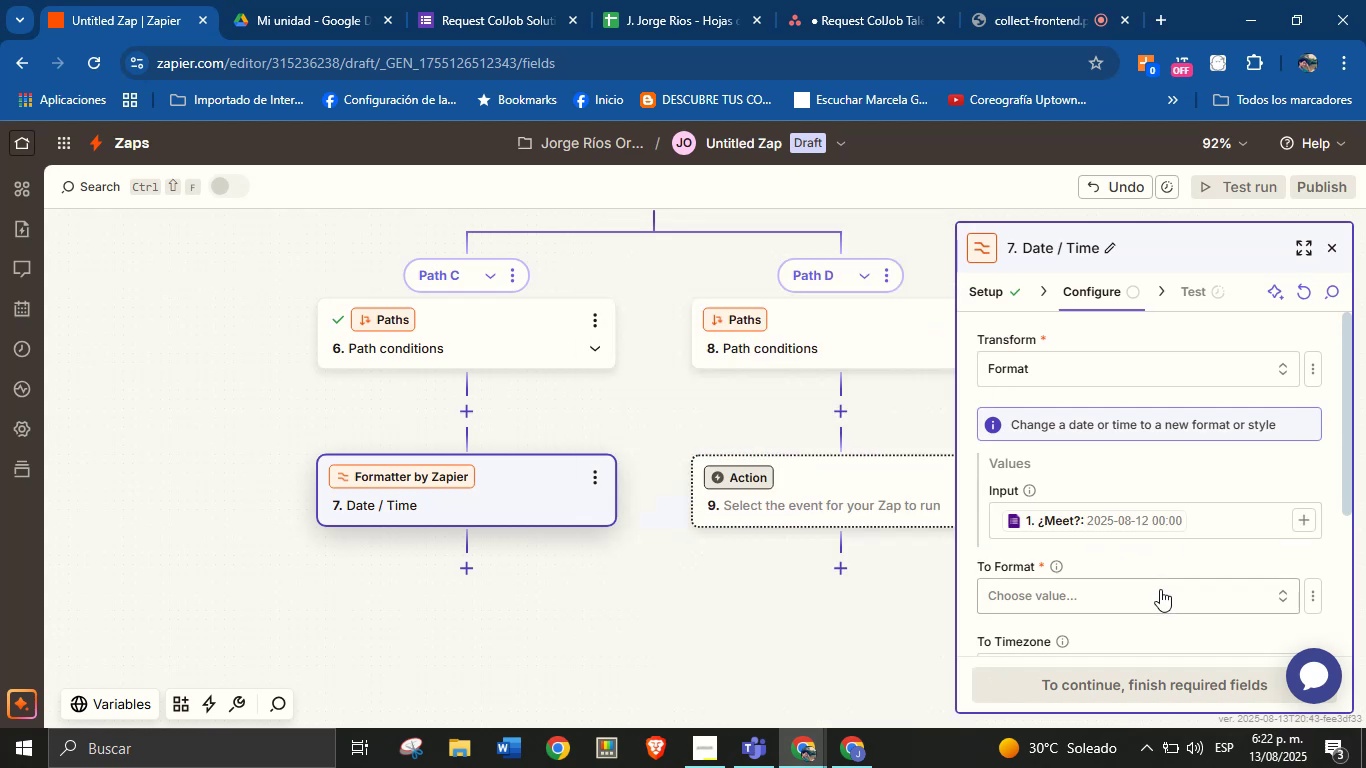 
left_click([1161, 591])
 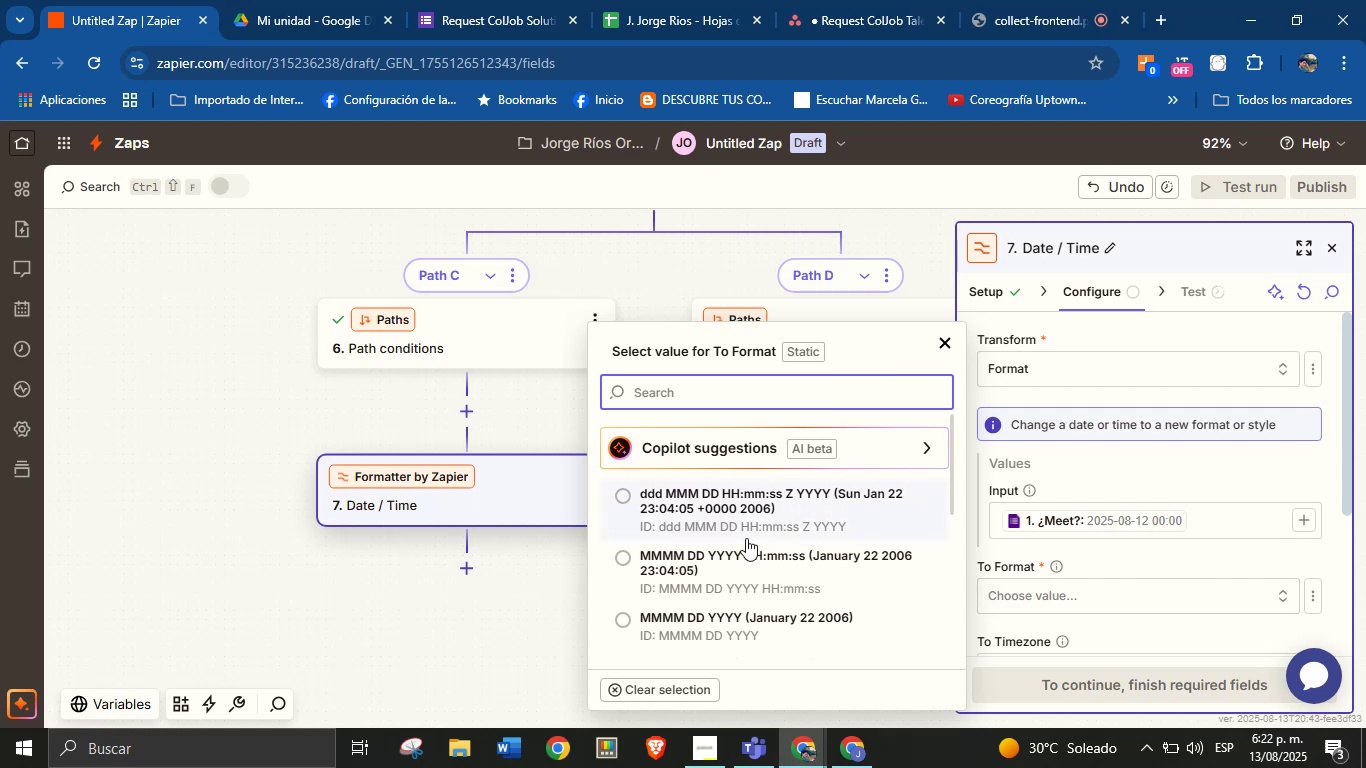 
scroll: coordinate [749, 501], scroll_direction: down, amount: 2.0
 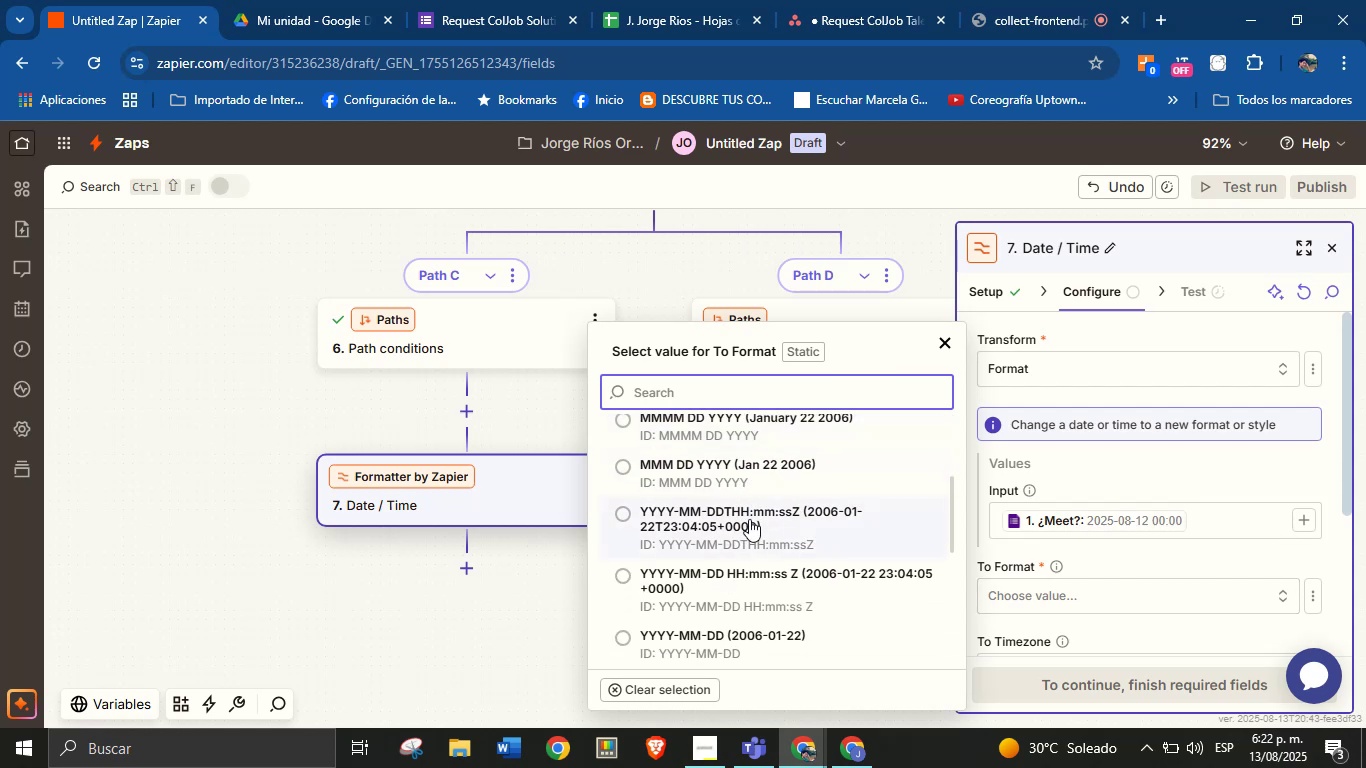 
left_click([749, 519])
 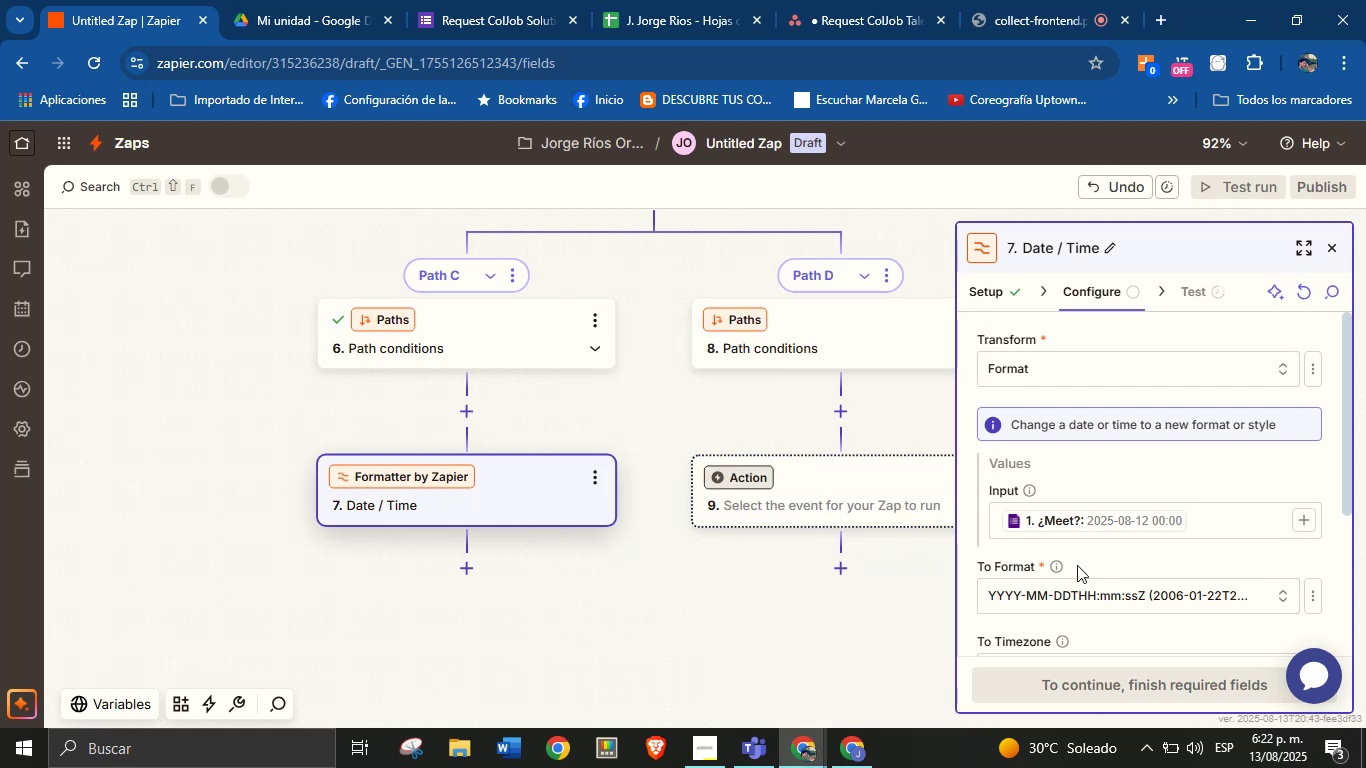 
left_click([1113, 558])
 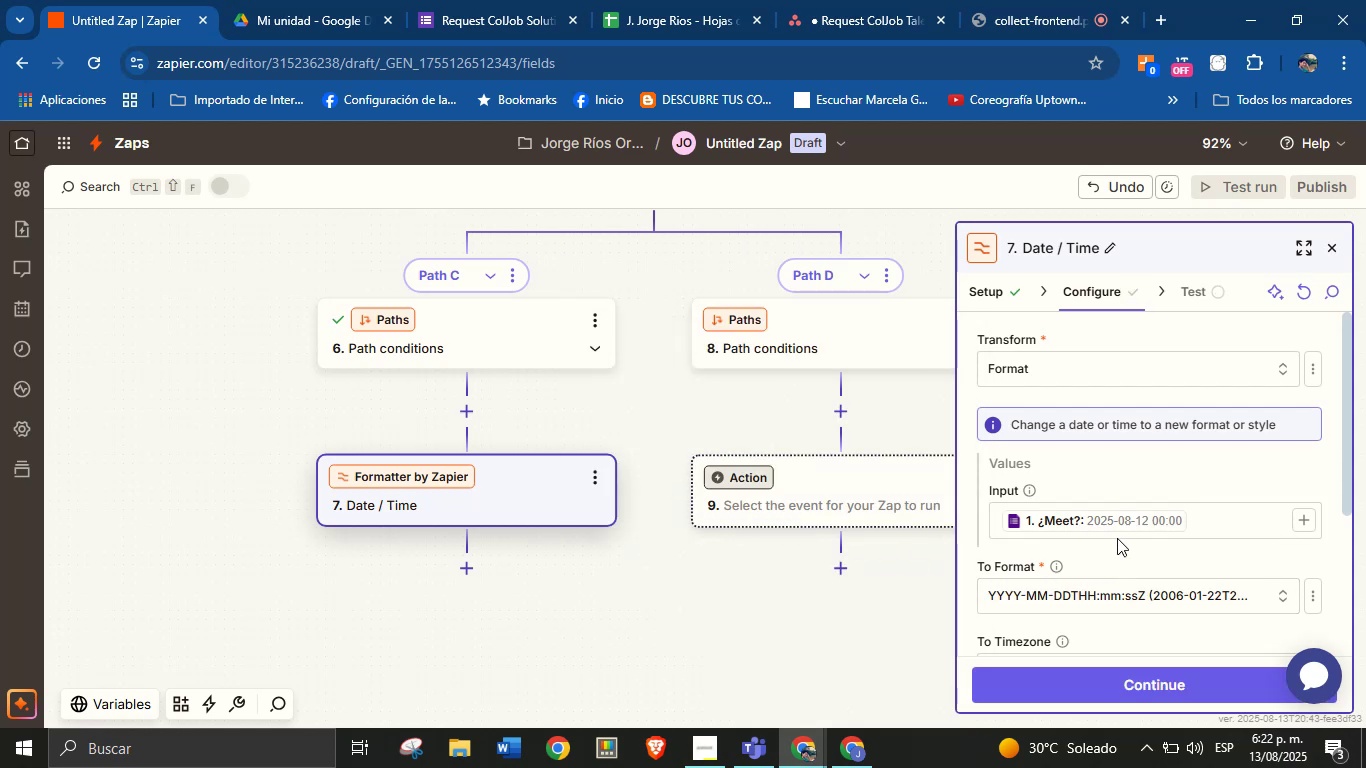 
scroll: coordinate [1118, 532], scroll_direction: none, amount: 0.0
 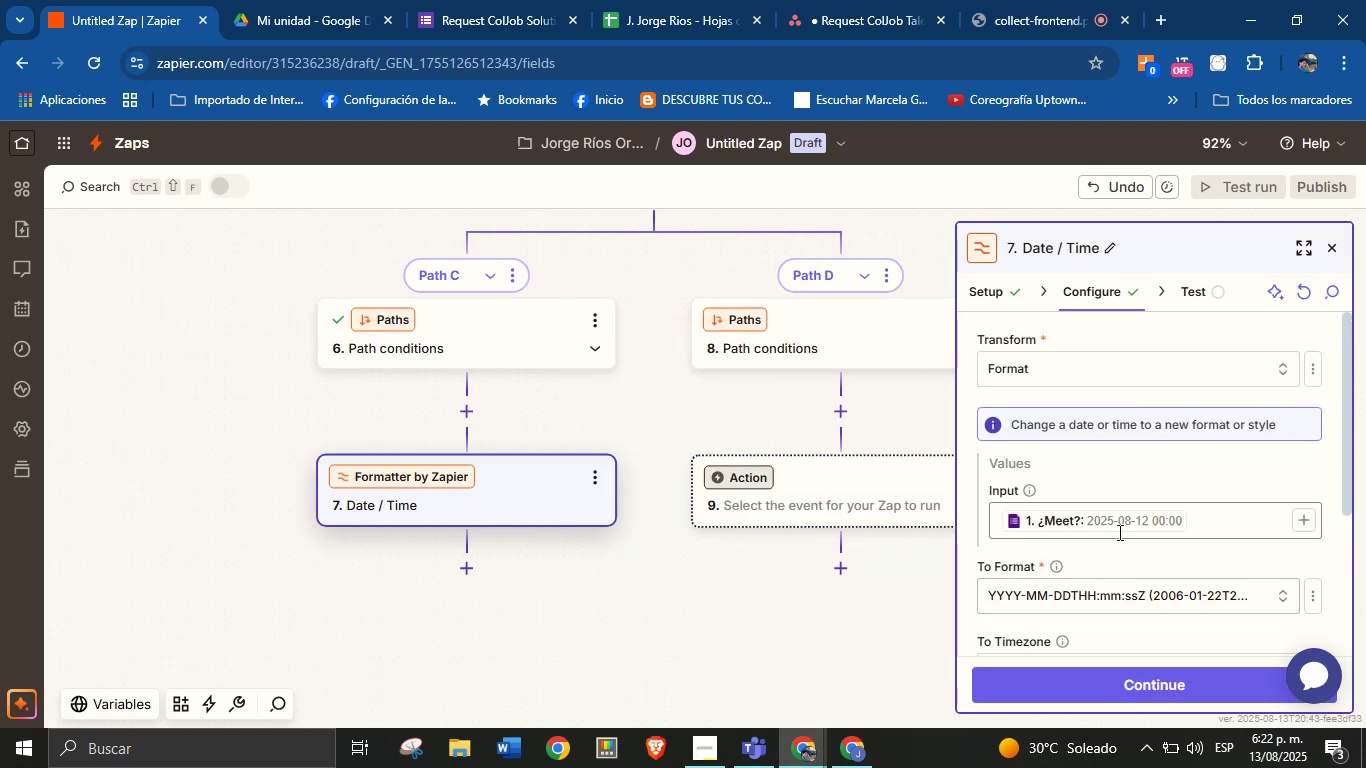 
scroll: coordinate [1111, 511], scroll_direction: down, amount: 6.0
 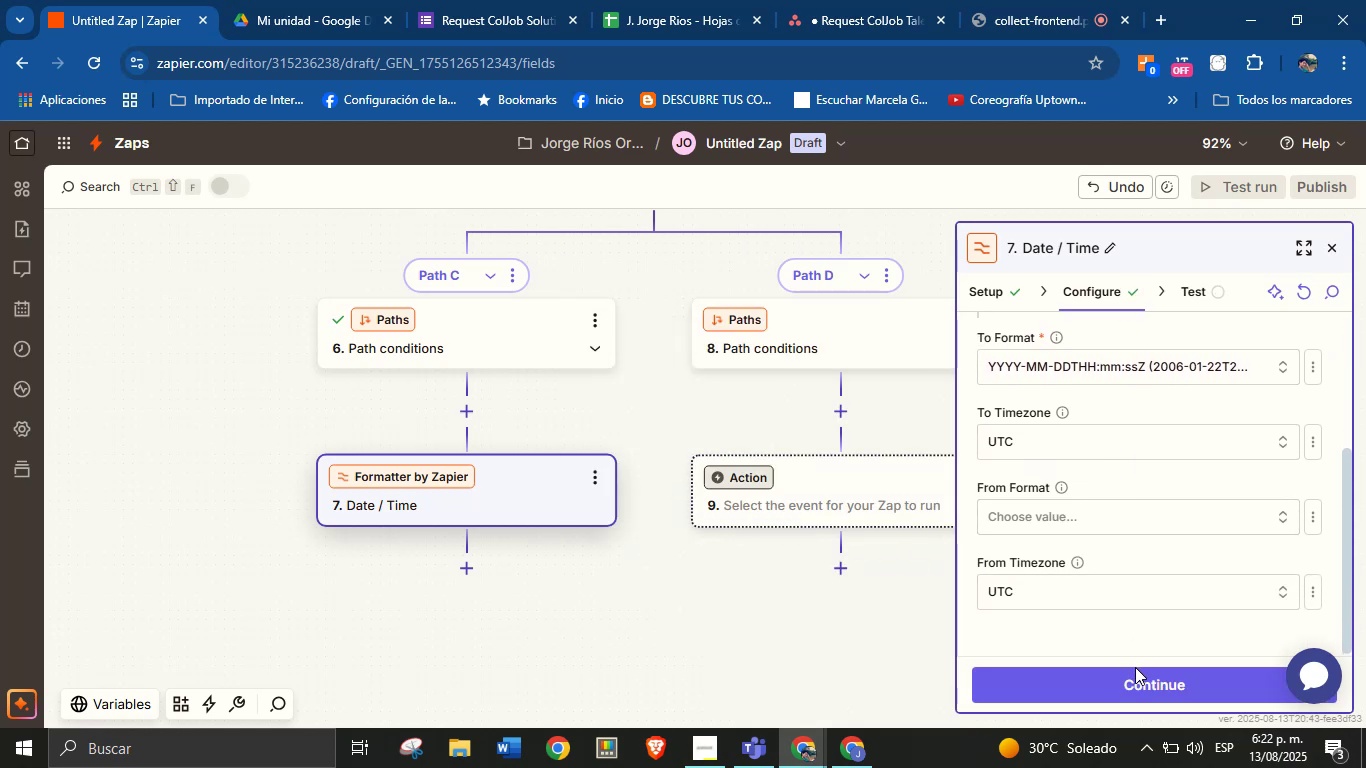 
left_click([1135, 672])
 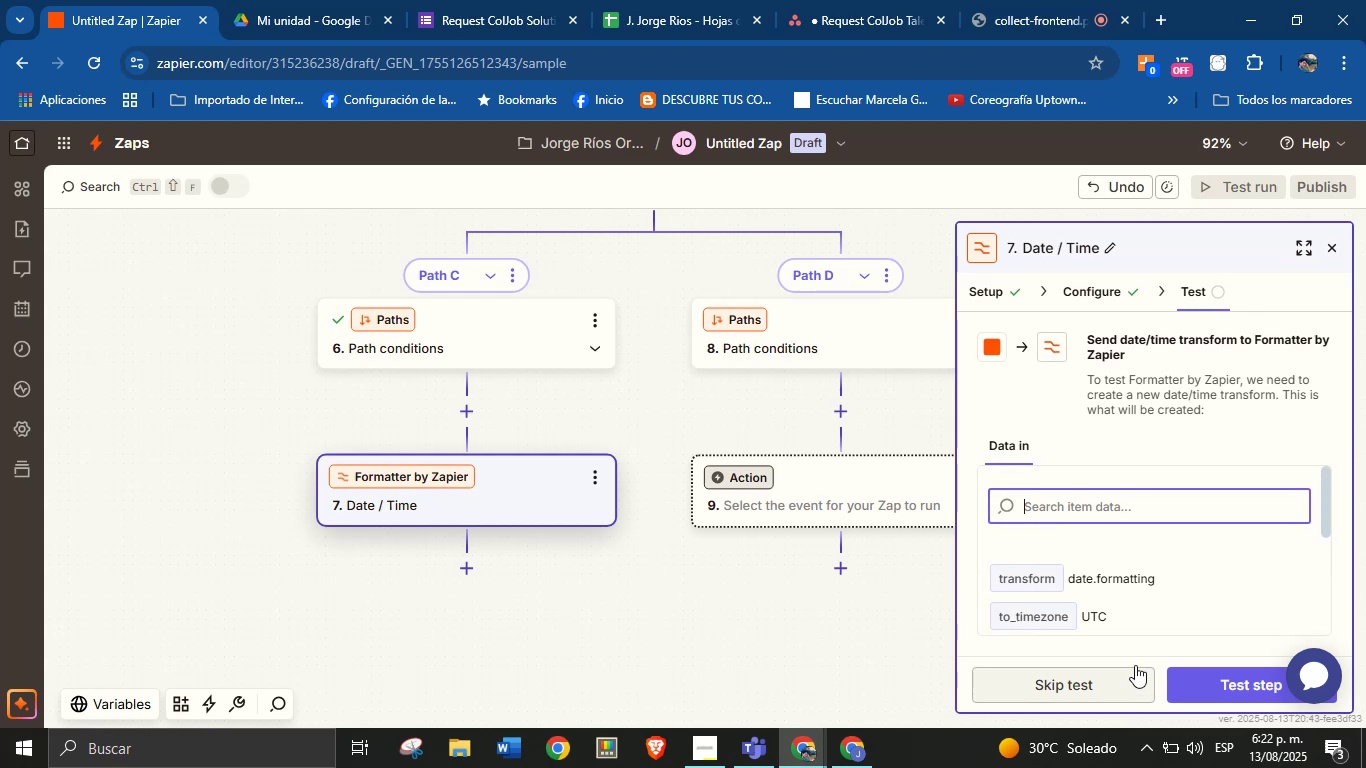 
scroll: coordinate [1177, 580], scroll_direction: down, amount: 1.0
 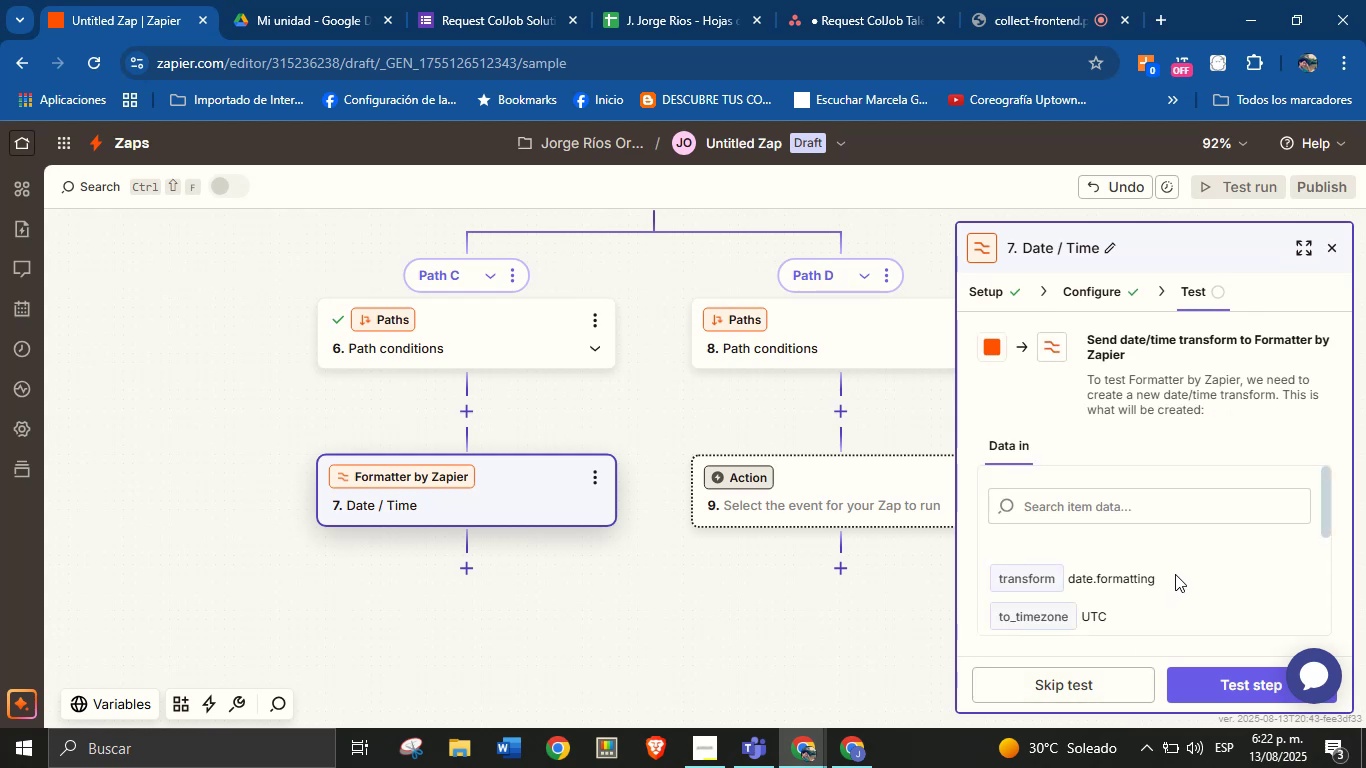 
scroll: coordinate [1164, 598], scroll_direction: up, amount: 2.0
 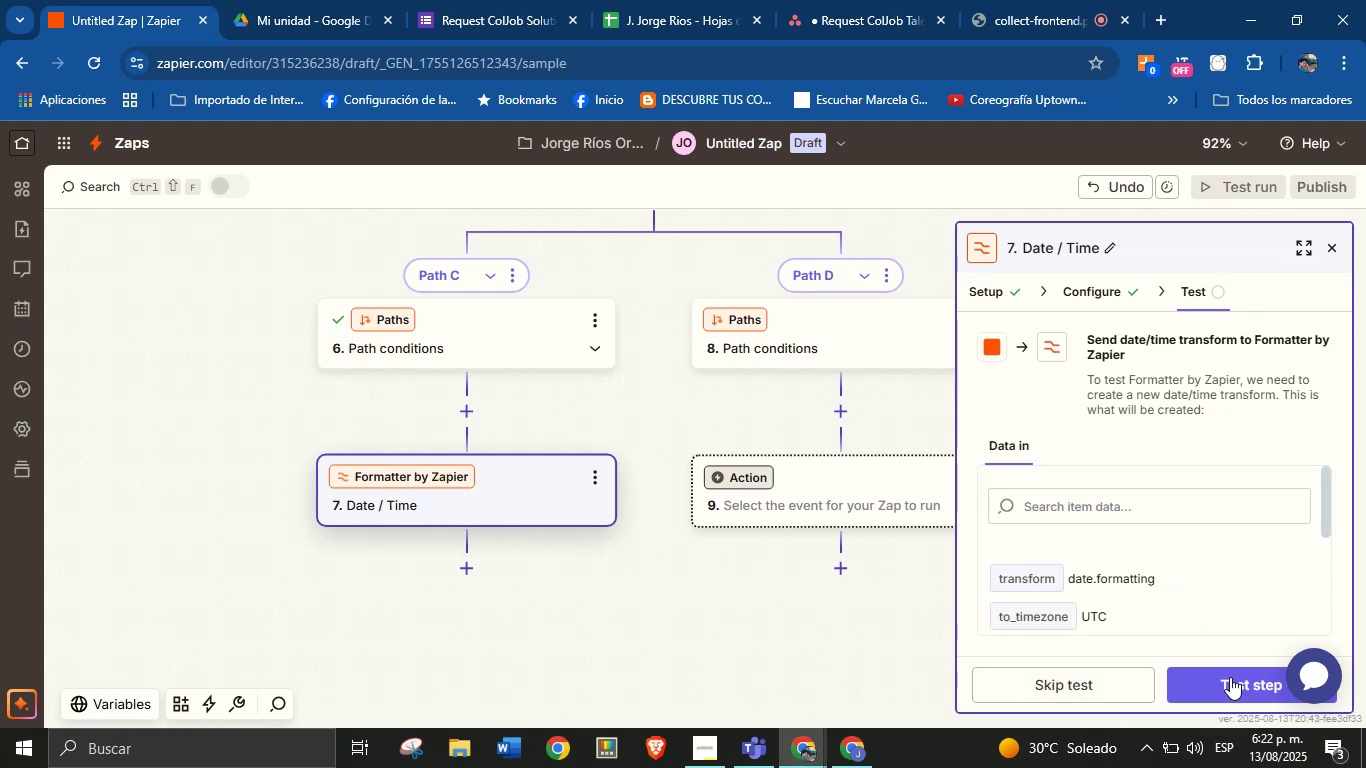 
left_click([1230, 686])
 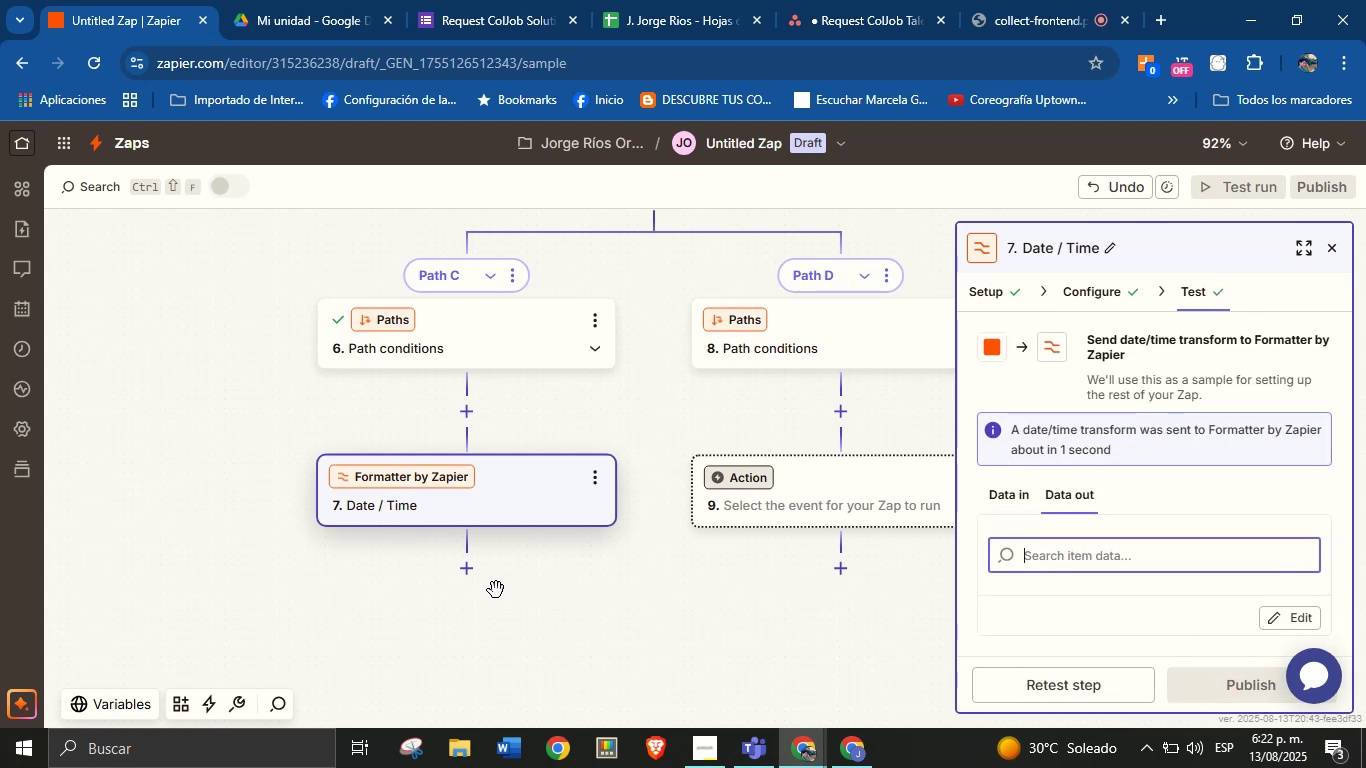 
left_click([475, 574])
 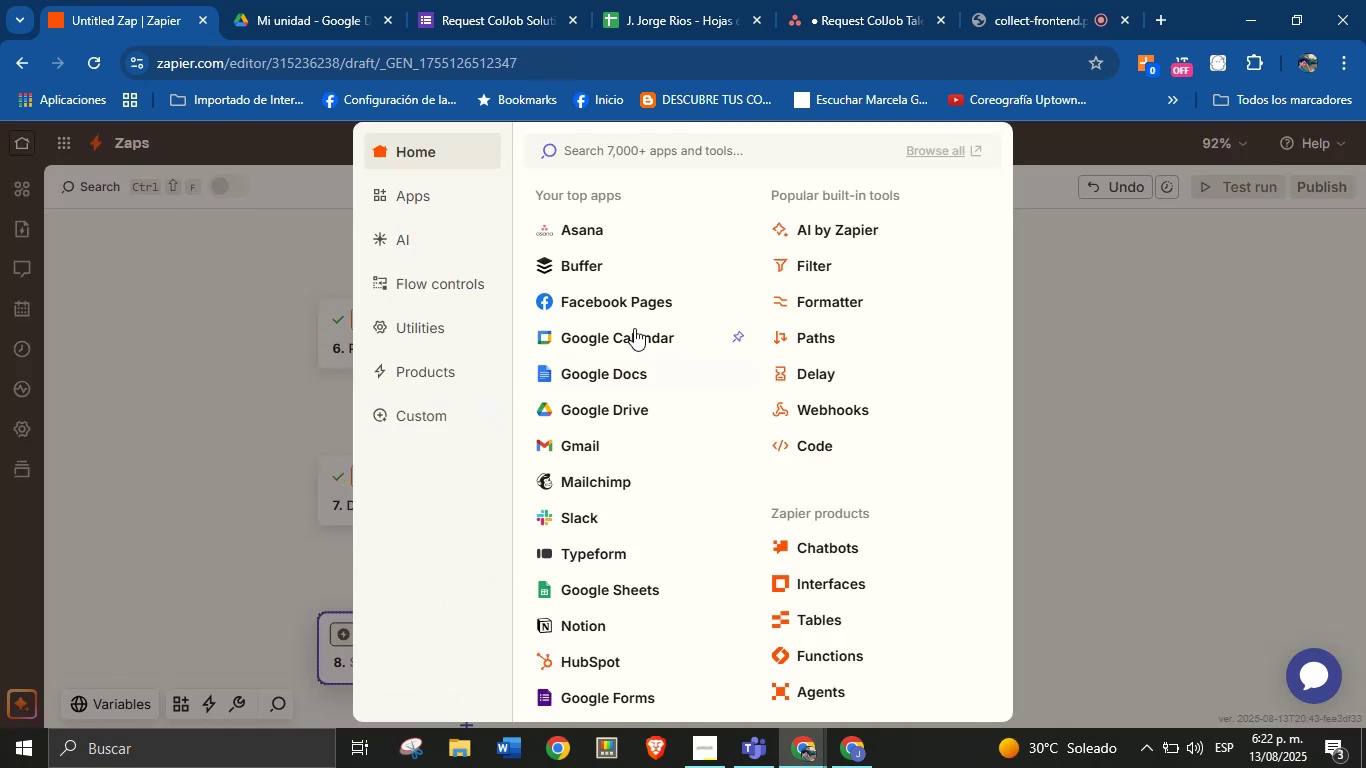 
left_click([819, 304])
 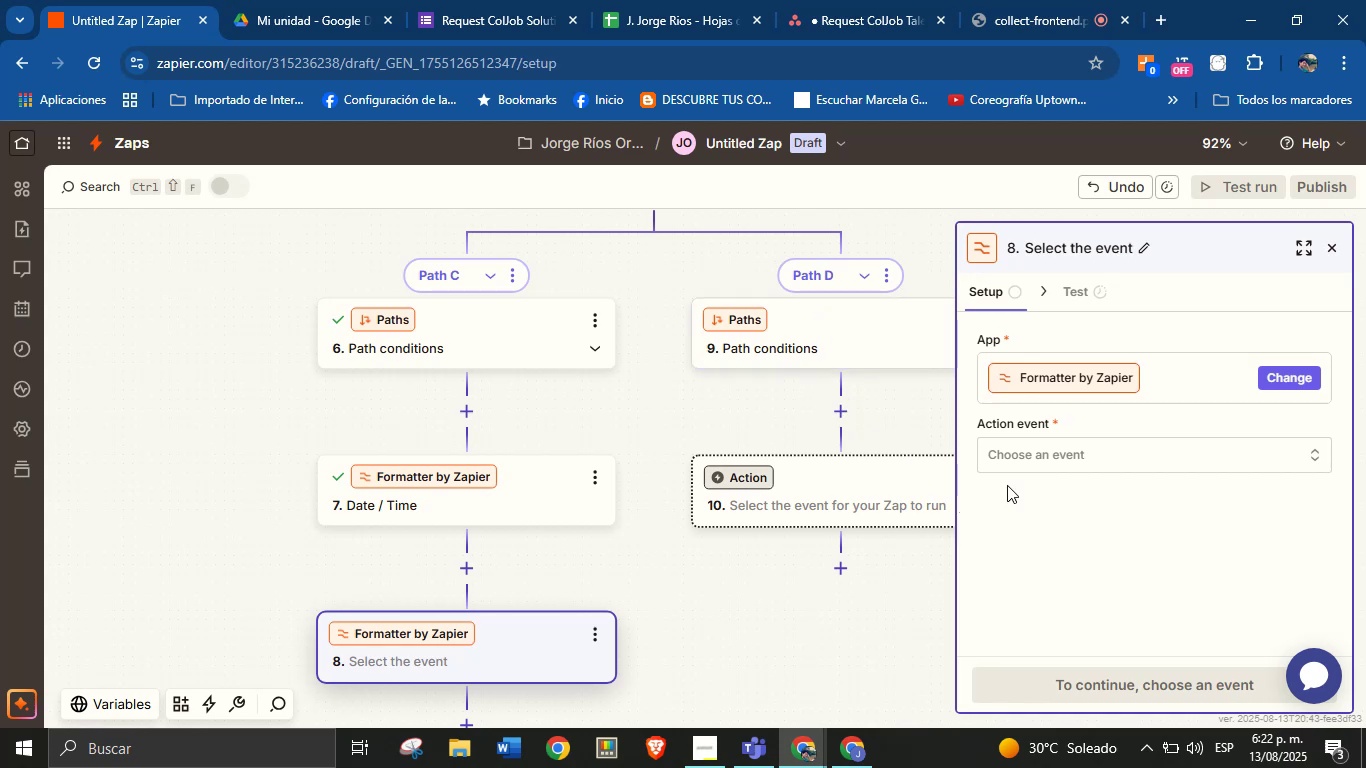 
left_click([1051, 463])
 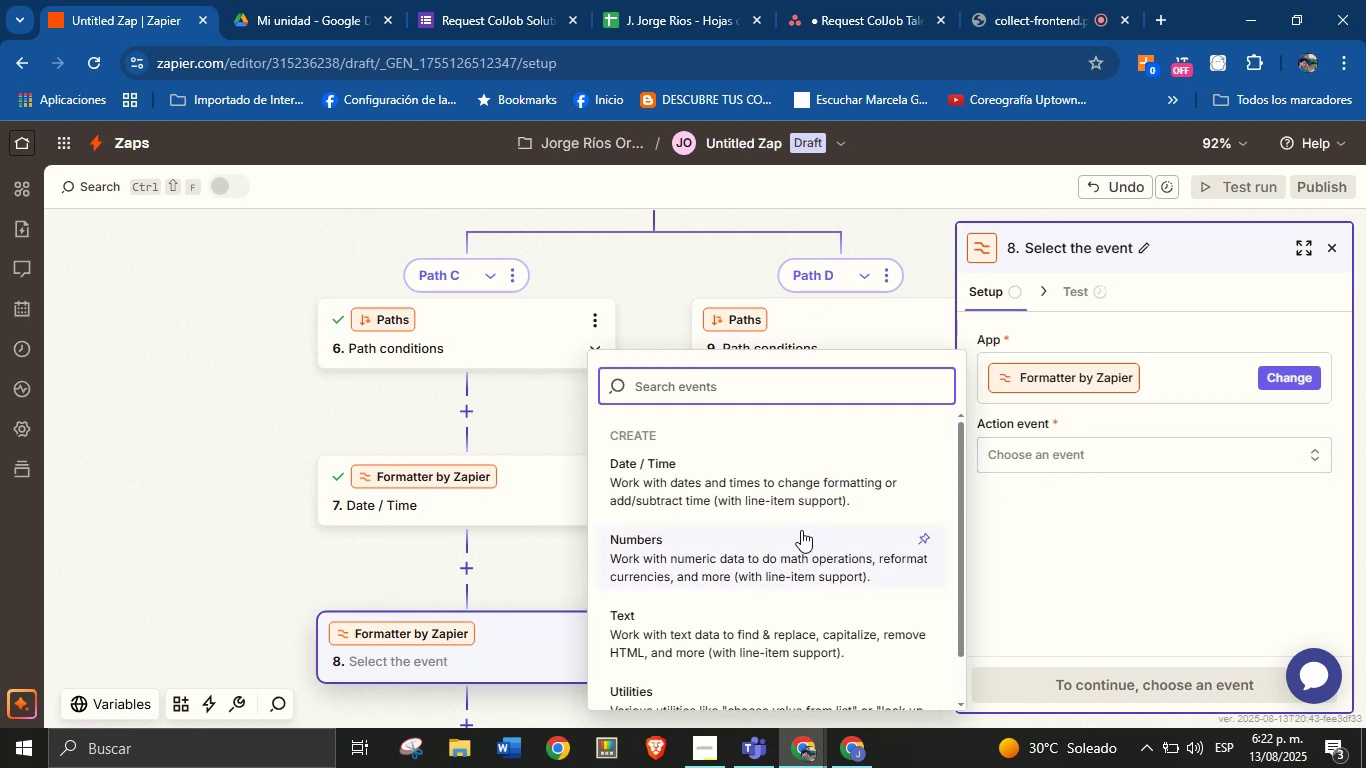 
left_click([793, 474])
 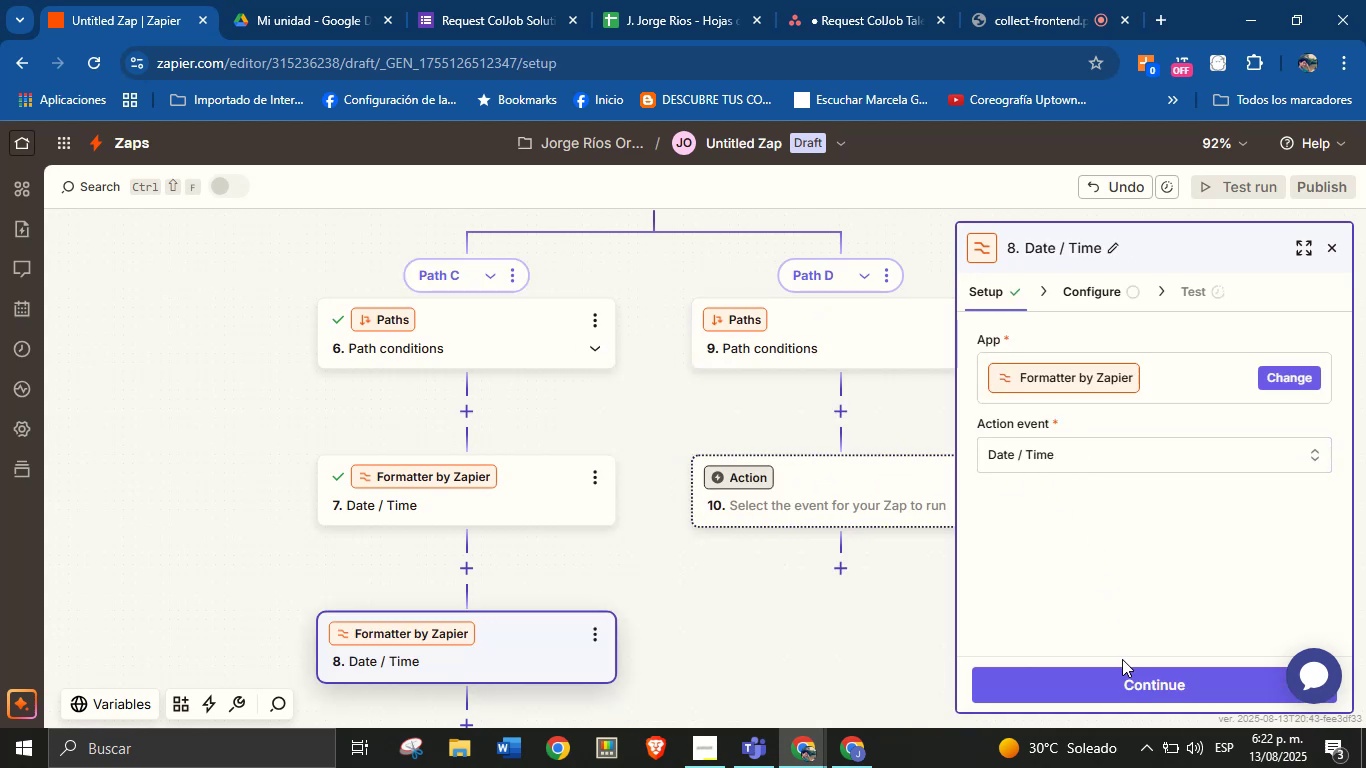 
left_click([1127, 681])
 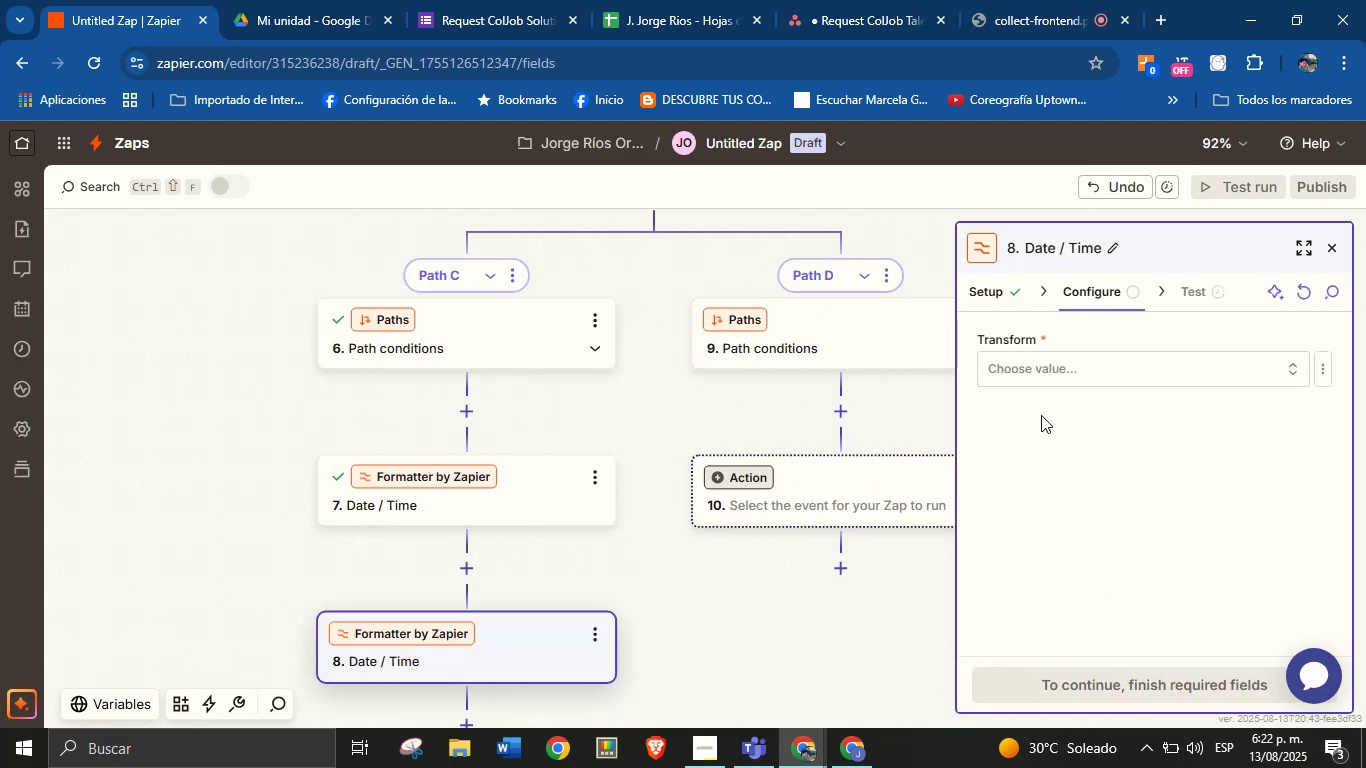 
left_click([1066, 380])
 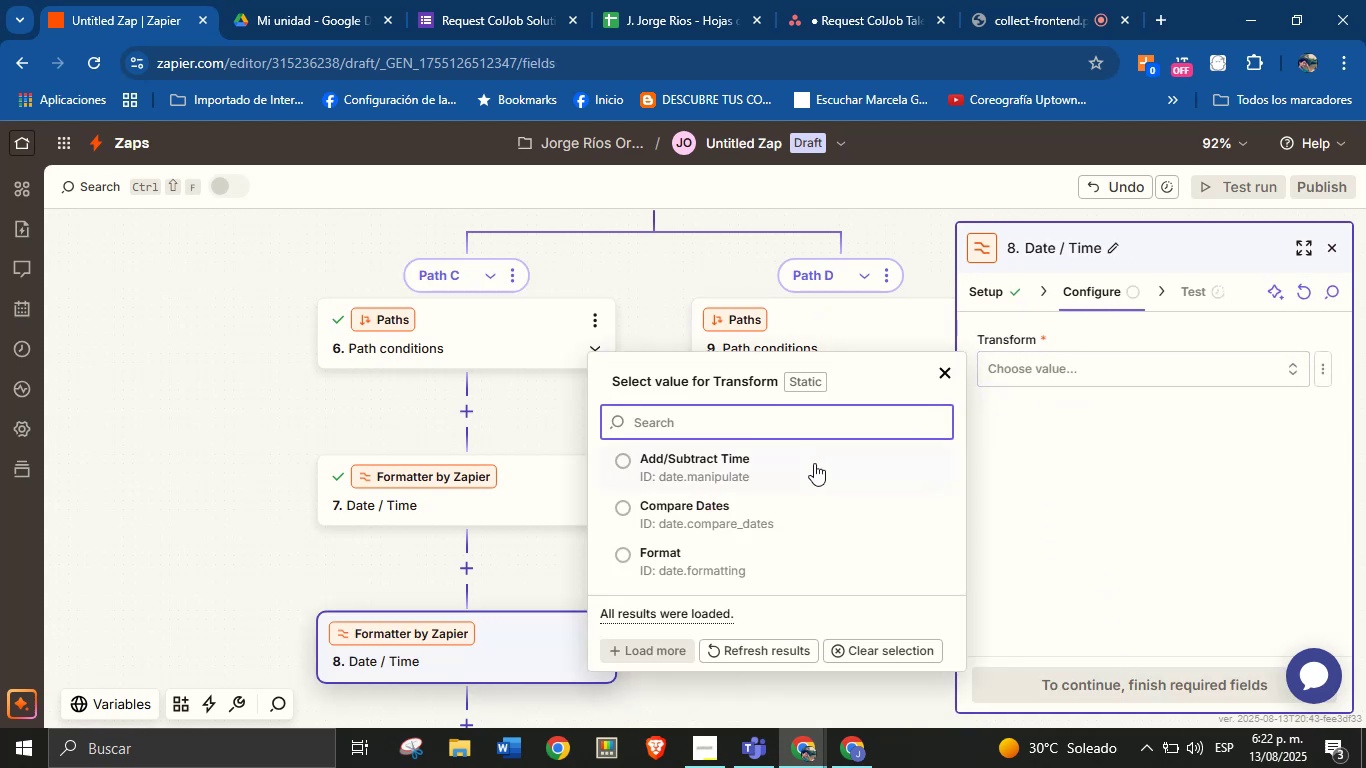 
left_click([753, 469])
 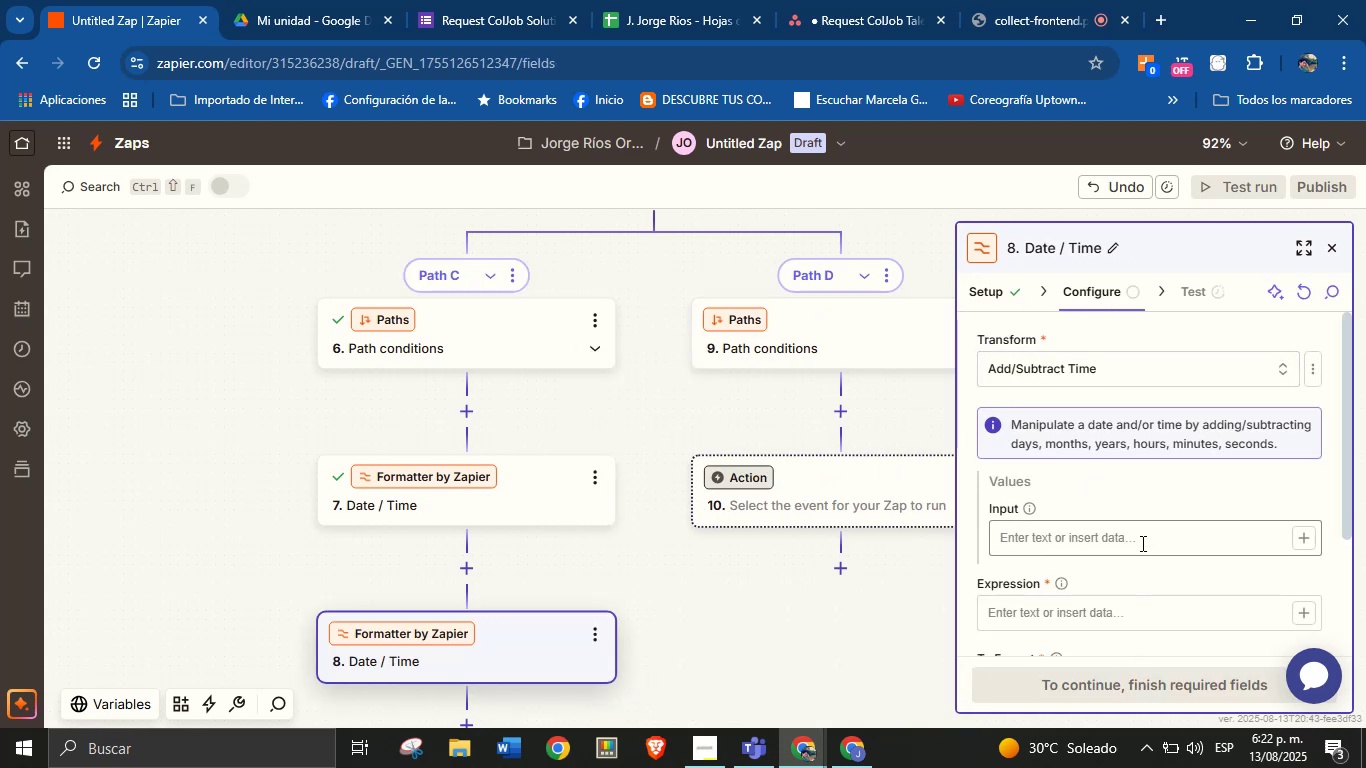 
left_click([1311, 544])
 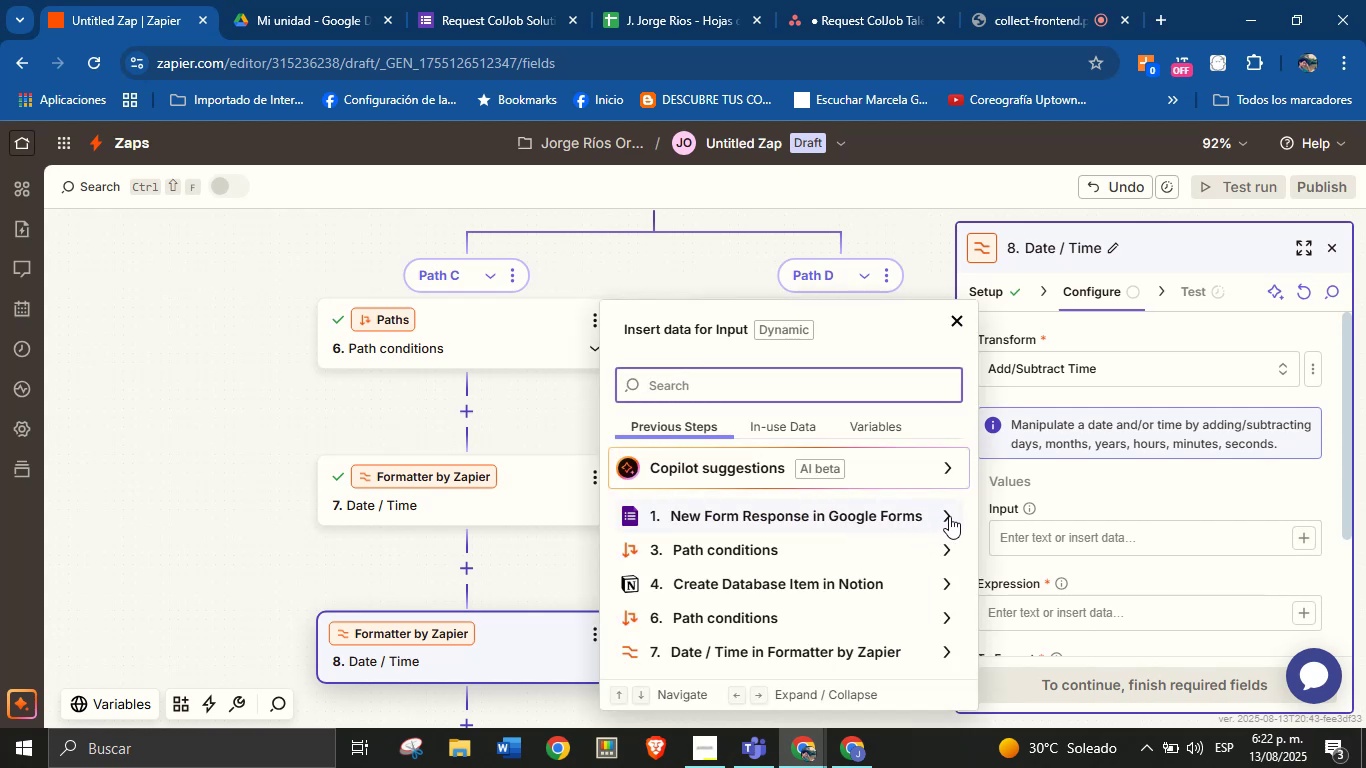 
left_click([949, 516])
 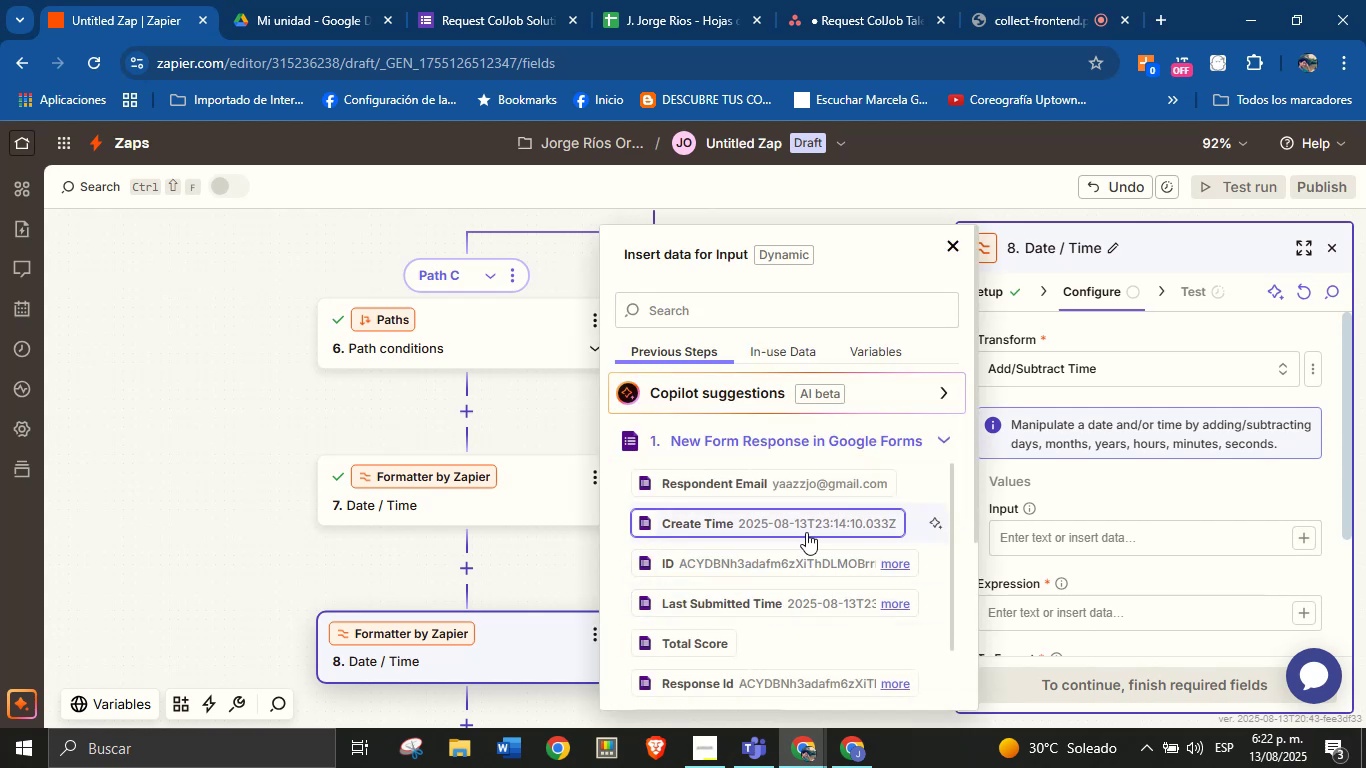 
wait(6.3)
 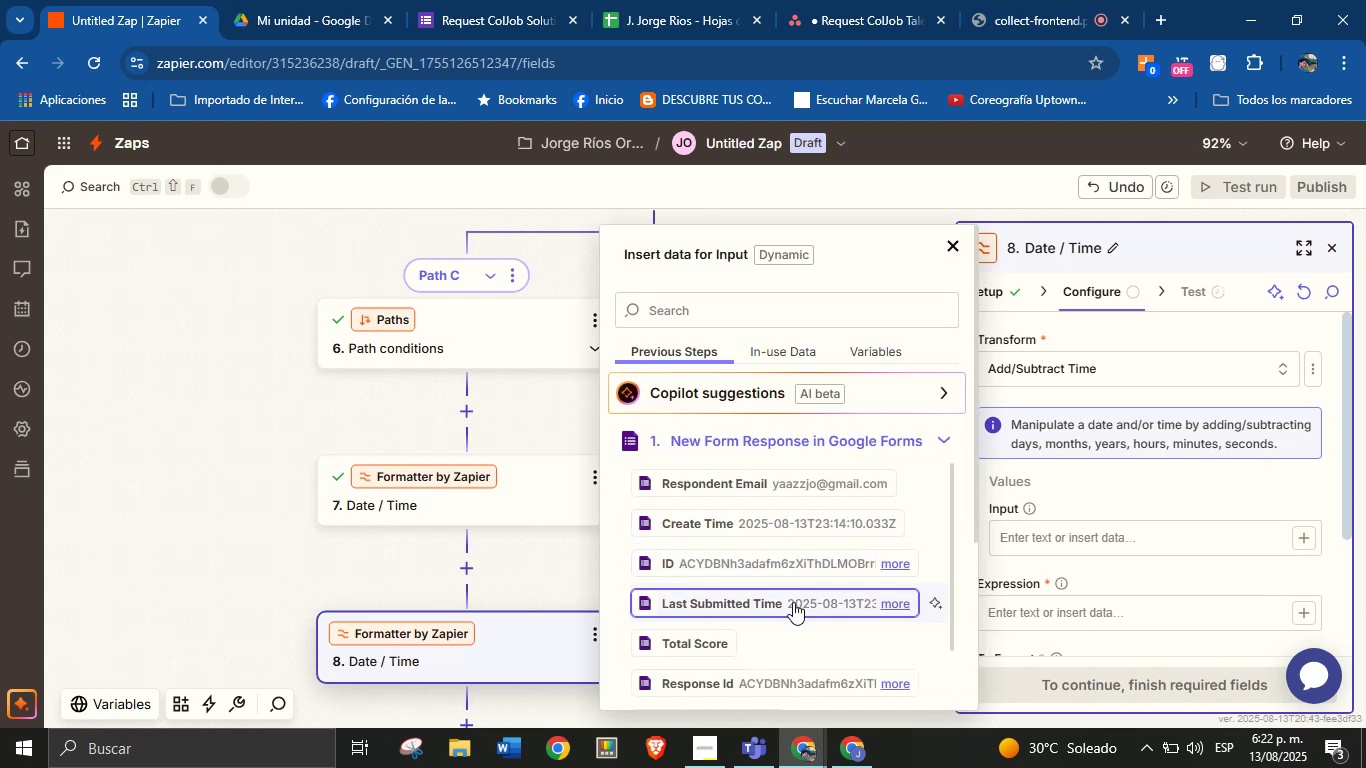 
left_click([799, 316])
 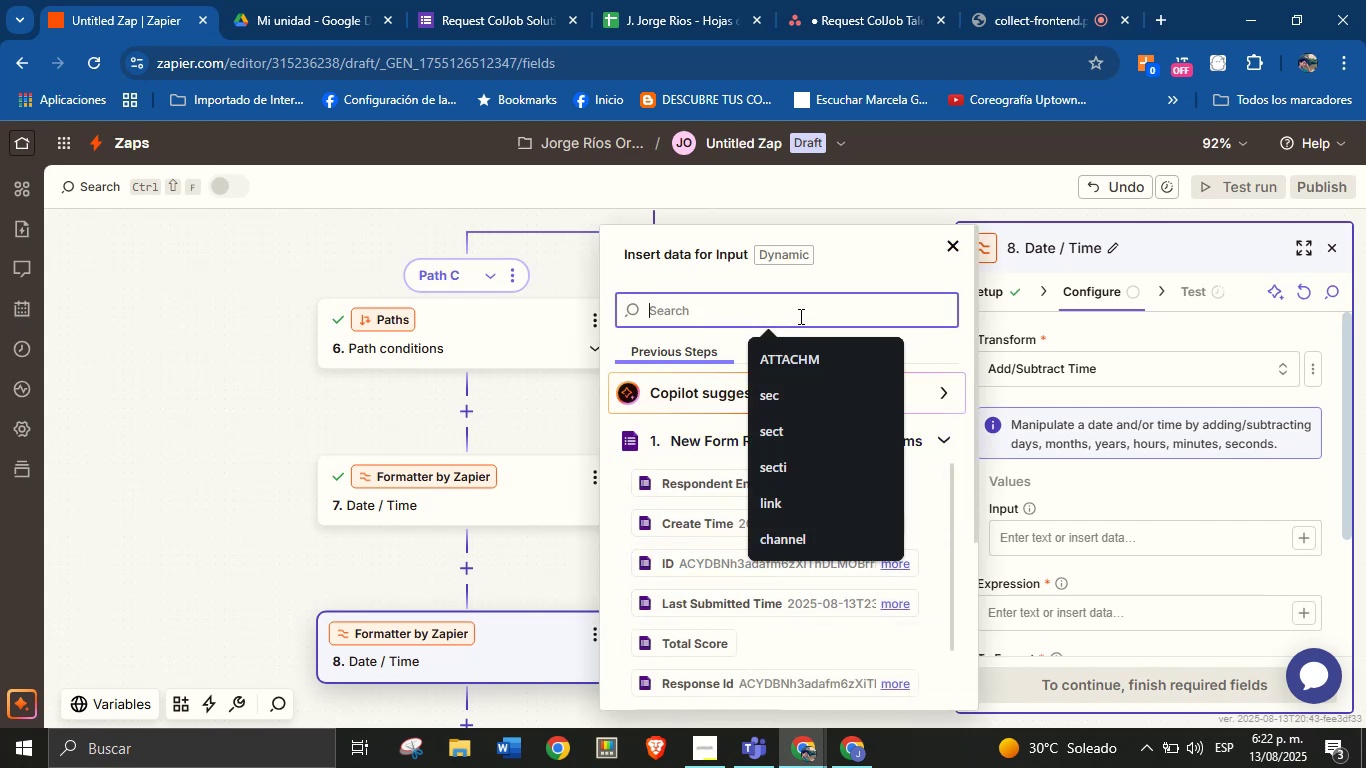 
type(meet)
 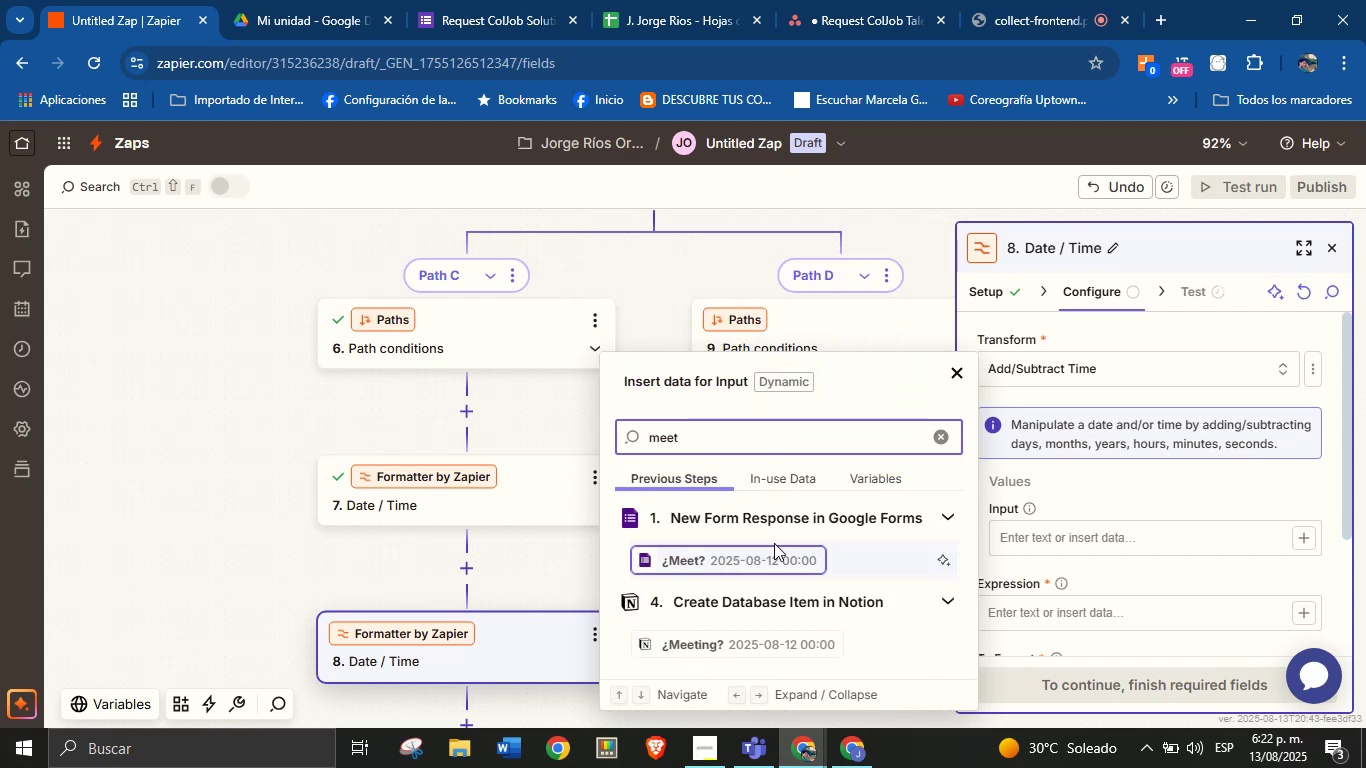 
left_click([772, 555])
 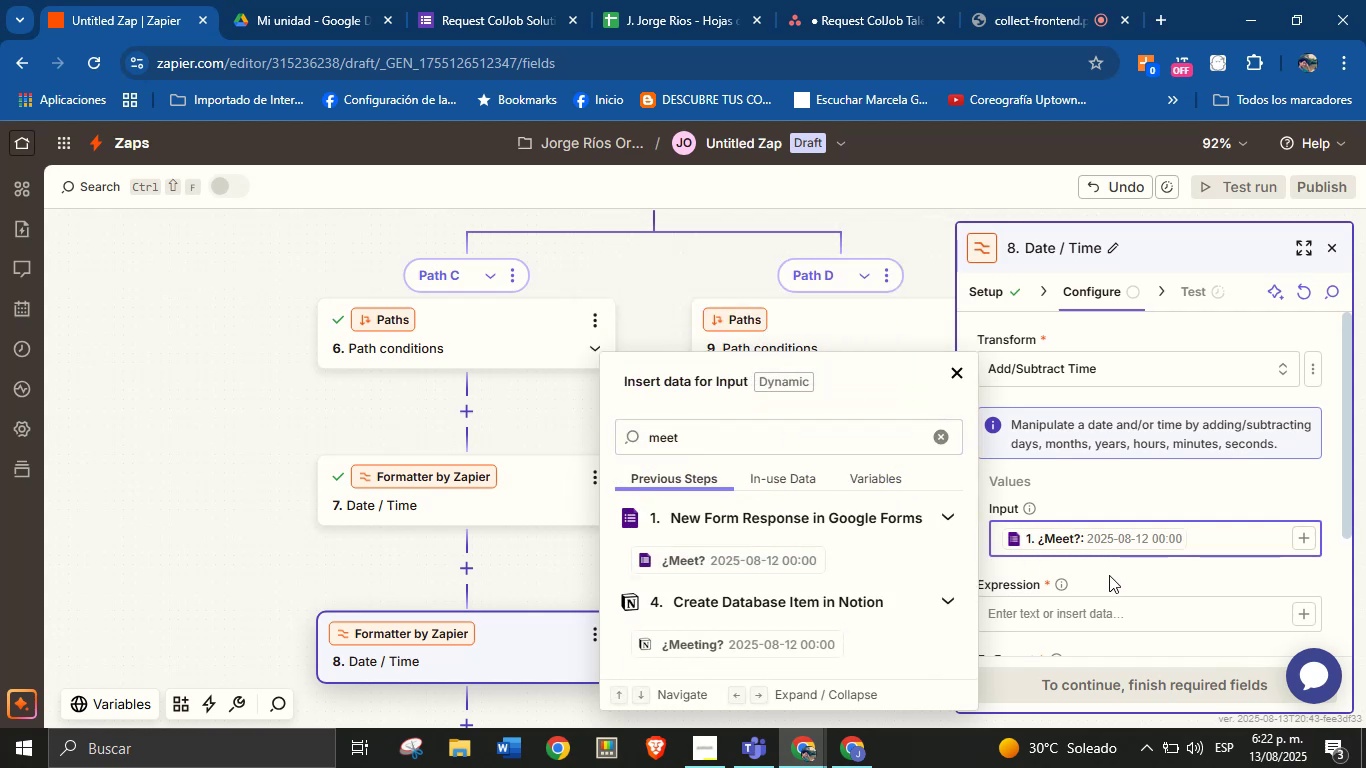 
double_click([1094, 621])
 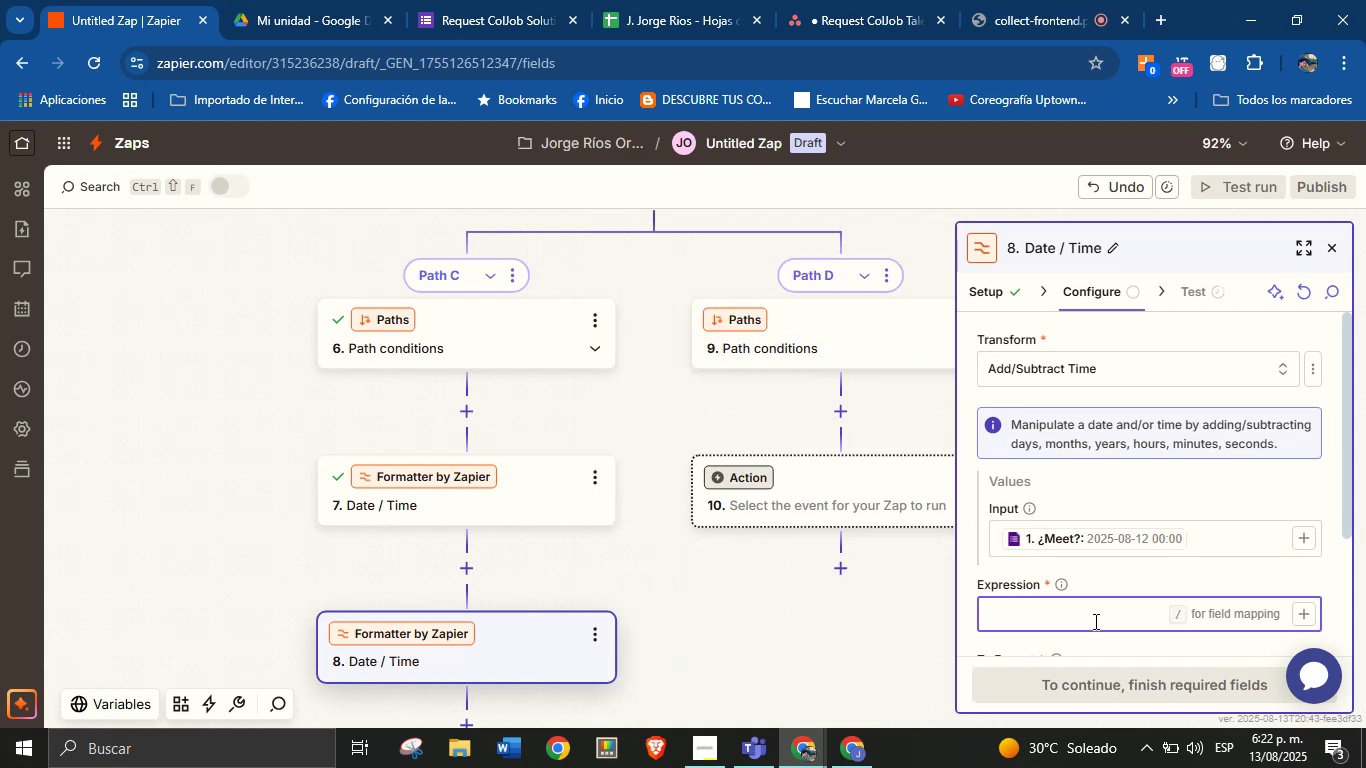 
type(=q hout)
key(Backspace)
key(Backspace)
key(Backspace)
key(Backspace)
key(Backspace)
key(Backspace)
type(1 hp)
key(Backspace)
type(our)
 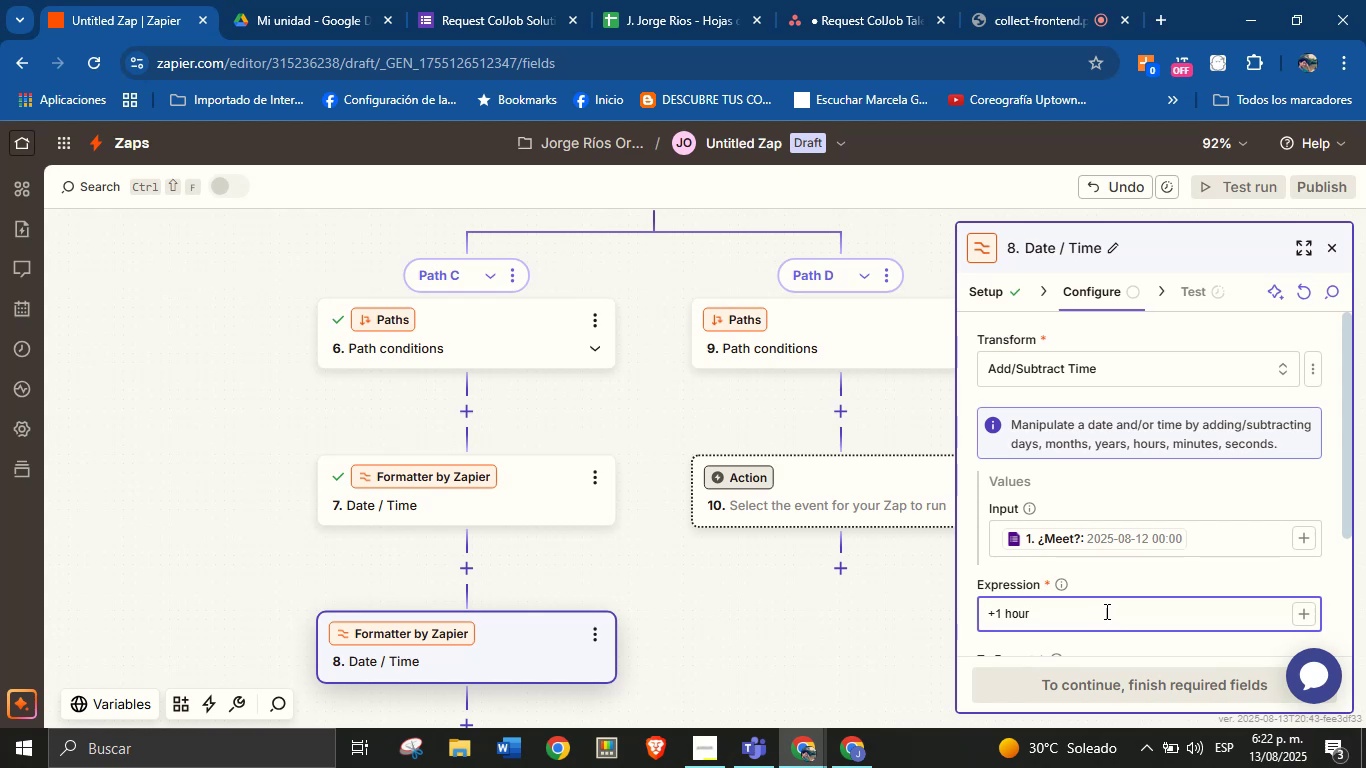 
left_click([1136, 584])
 